 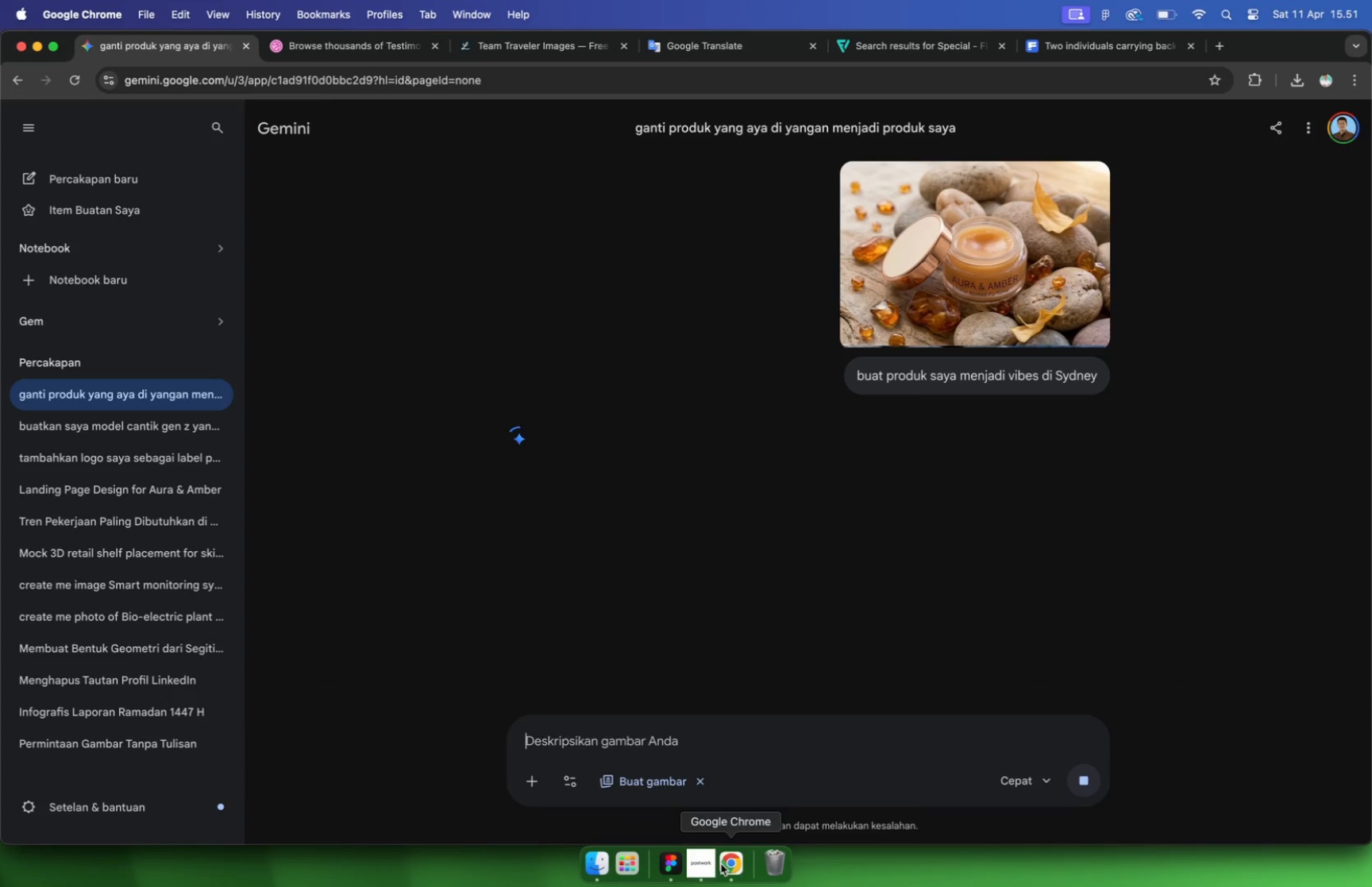 
left_click([669, 867])
 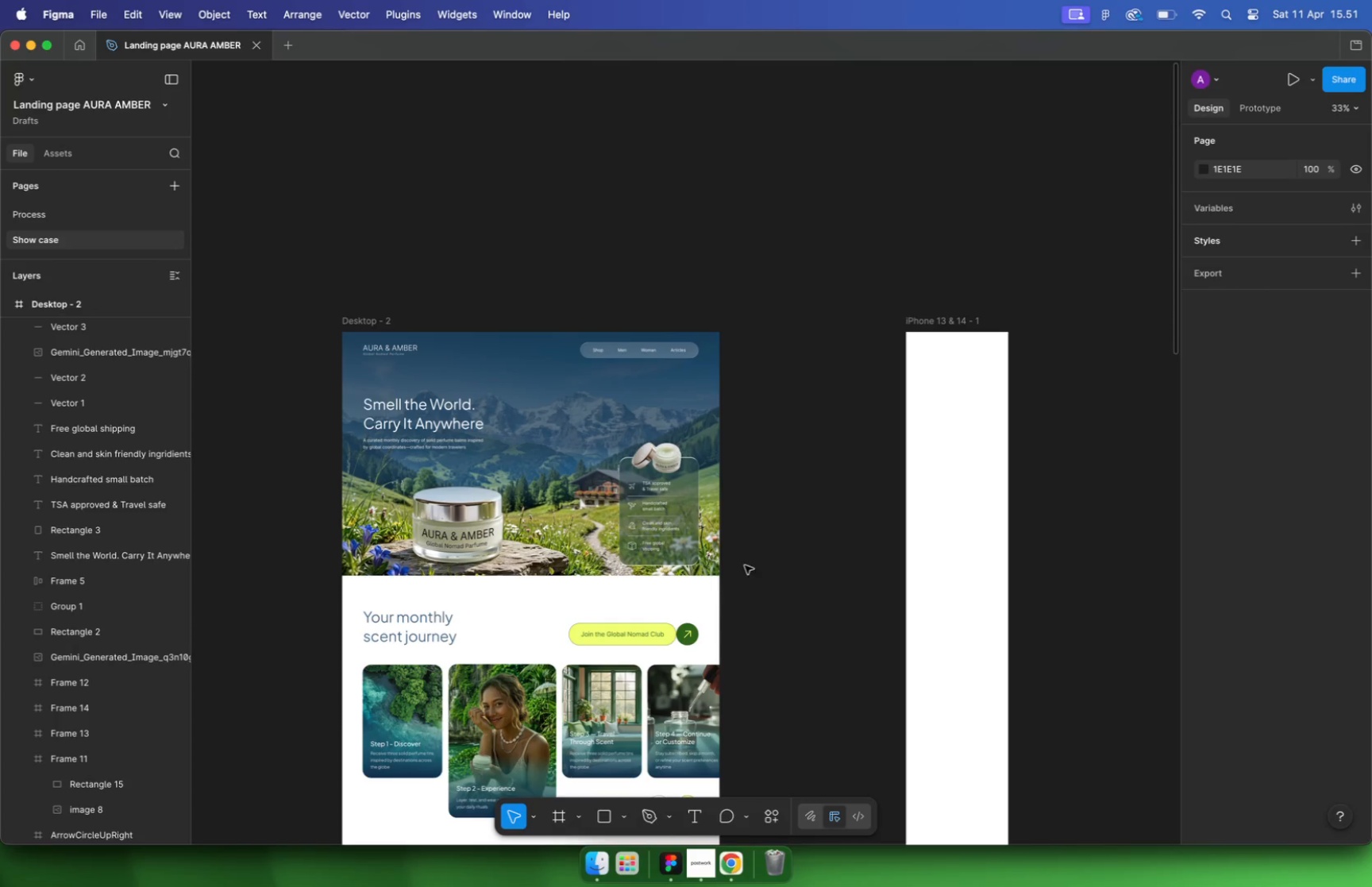 
hold_key(key=CommandLeft, duration=2.59)
scroll: coordinate [750, 558], scroll_direction: down, amount: 5.0
 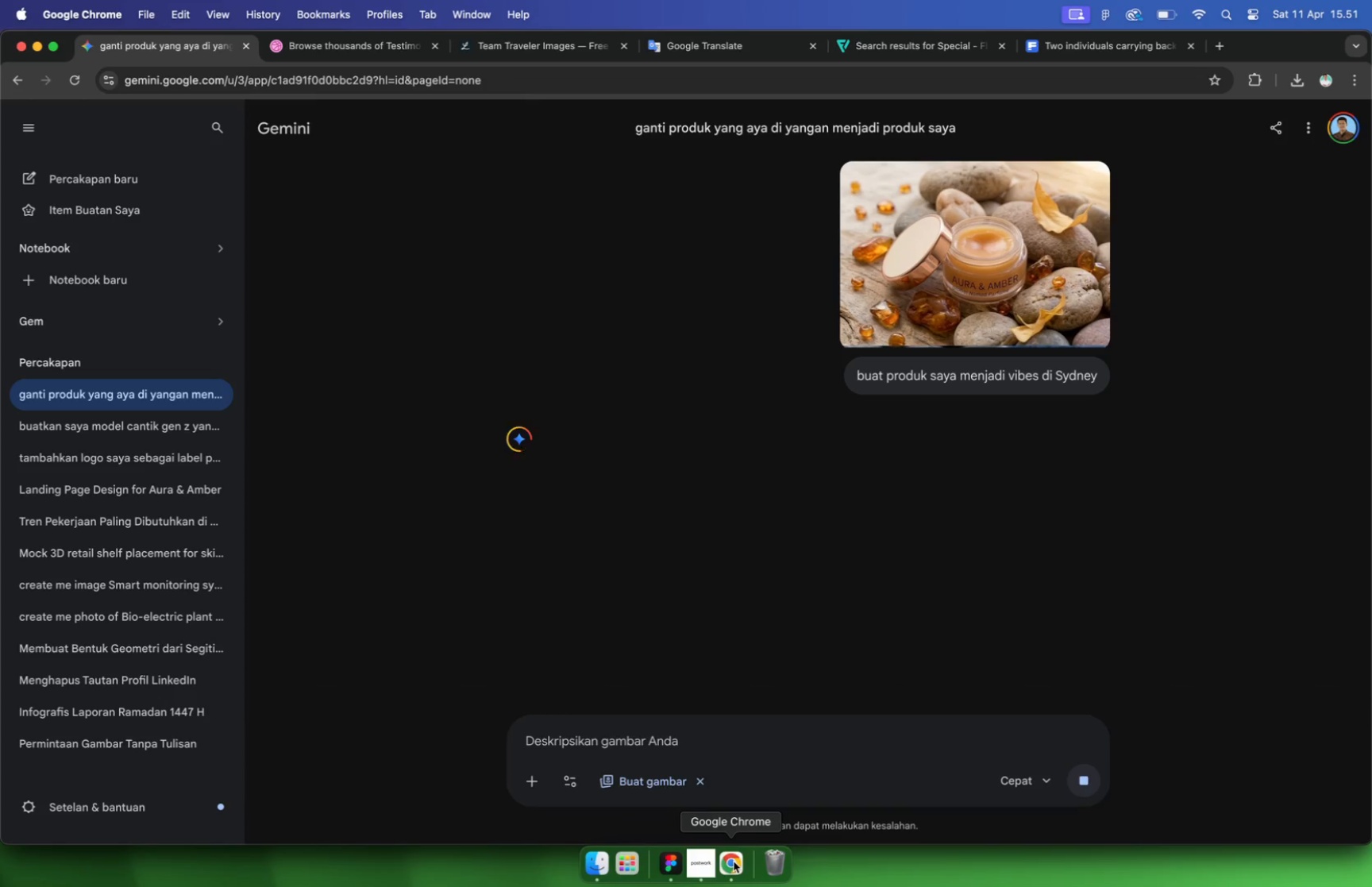 
scroll: coordinate [858, 421], scroll_direction: up, amount: 2.0
 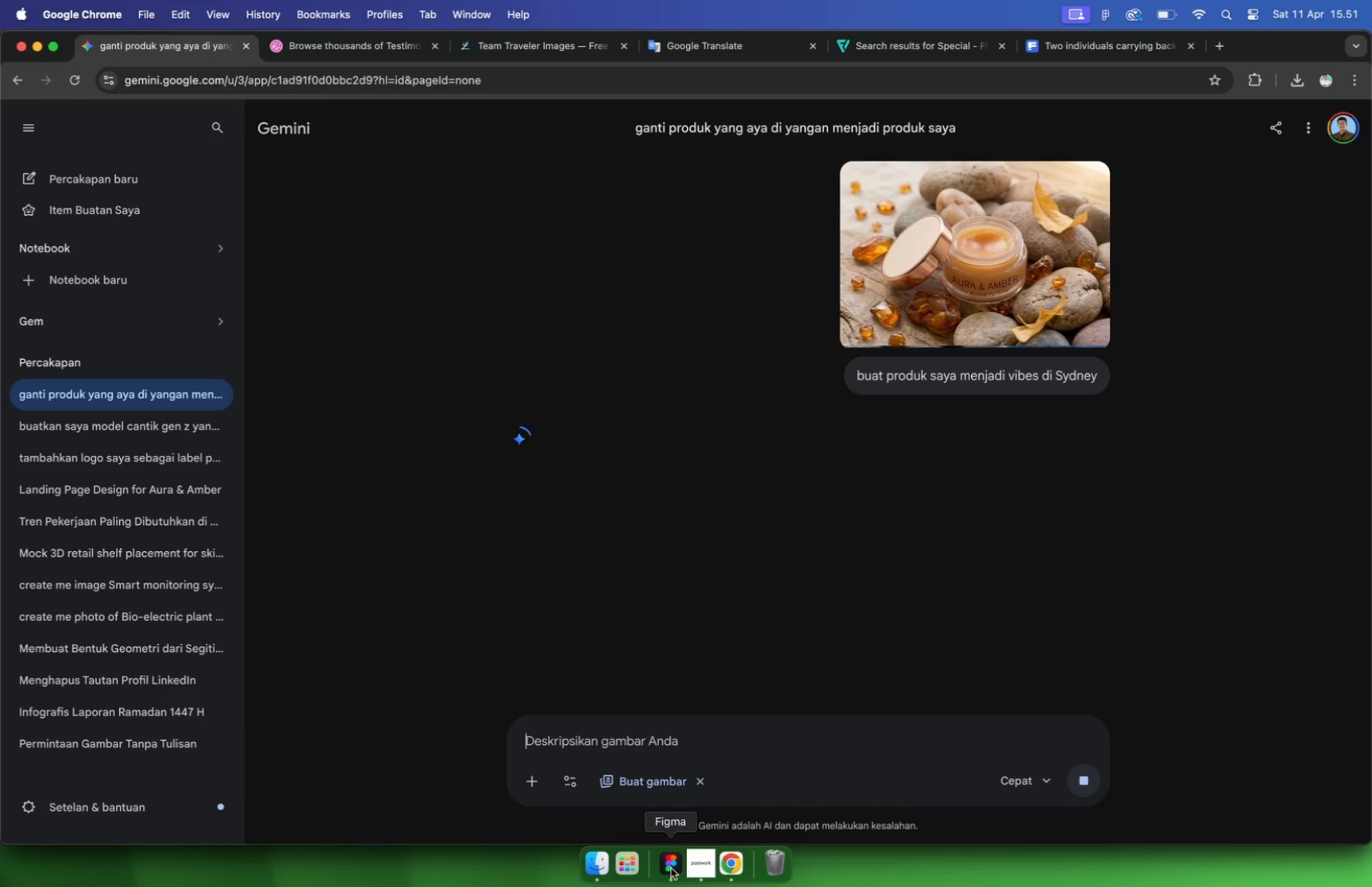 
left_click_drag(start_coordinate=[869, 403], to_coordinate=[784, 418])
 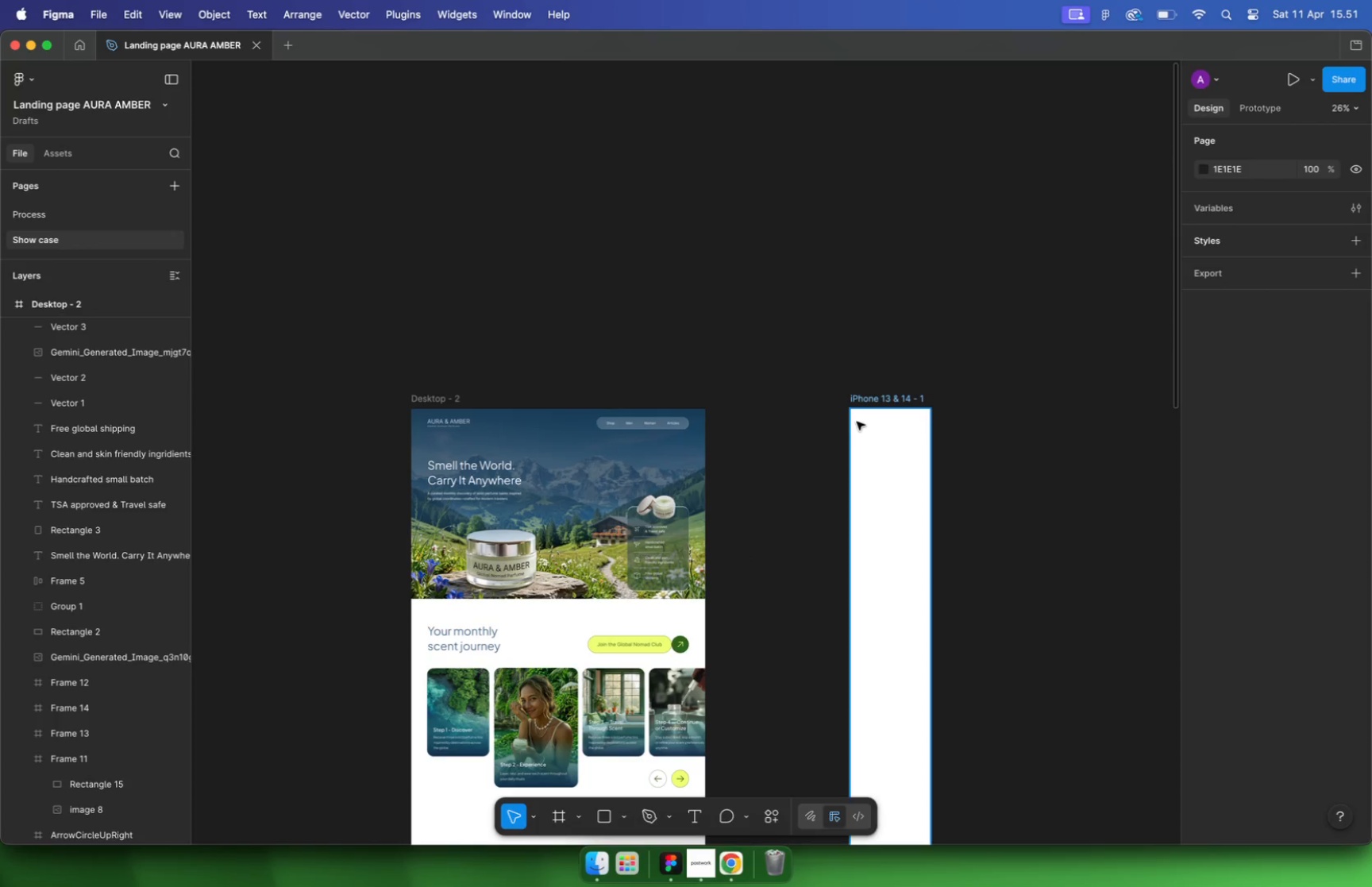 
hold_key(key=ShiftLeft, duration=0.56)
 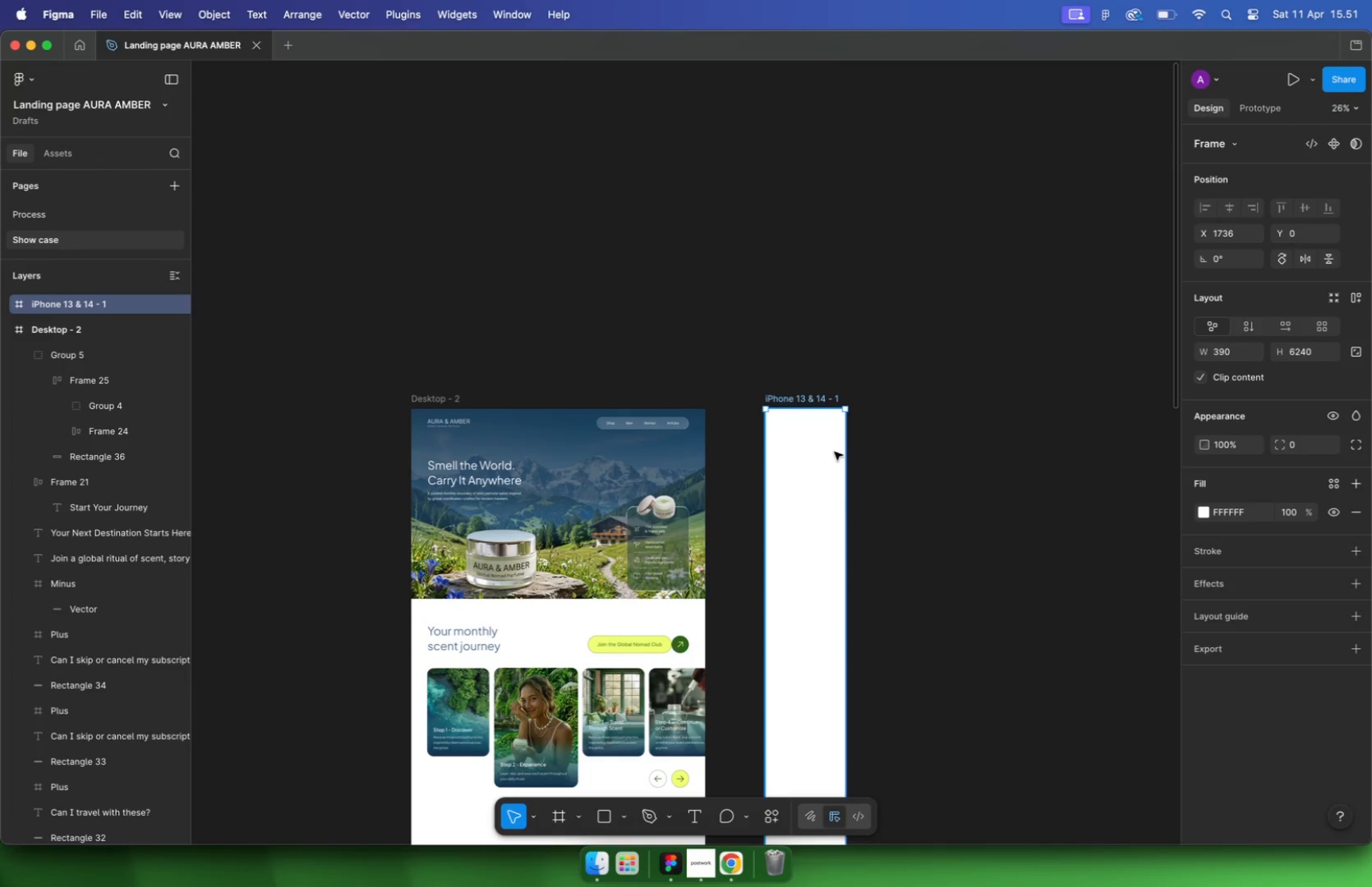 
left_click([430, 395])
 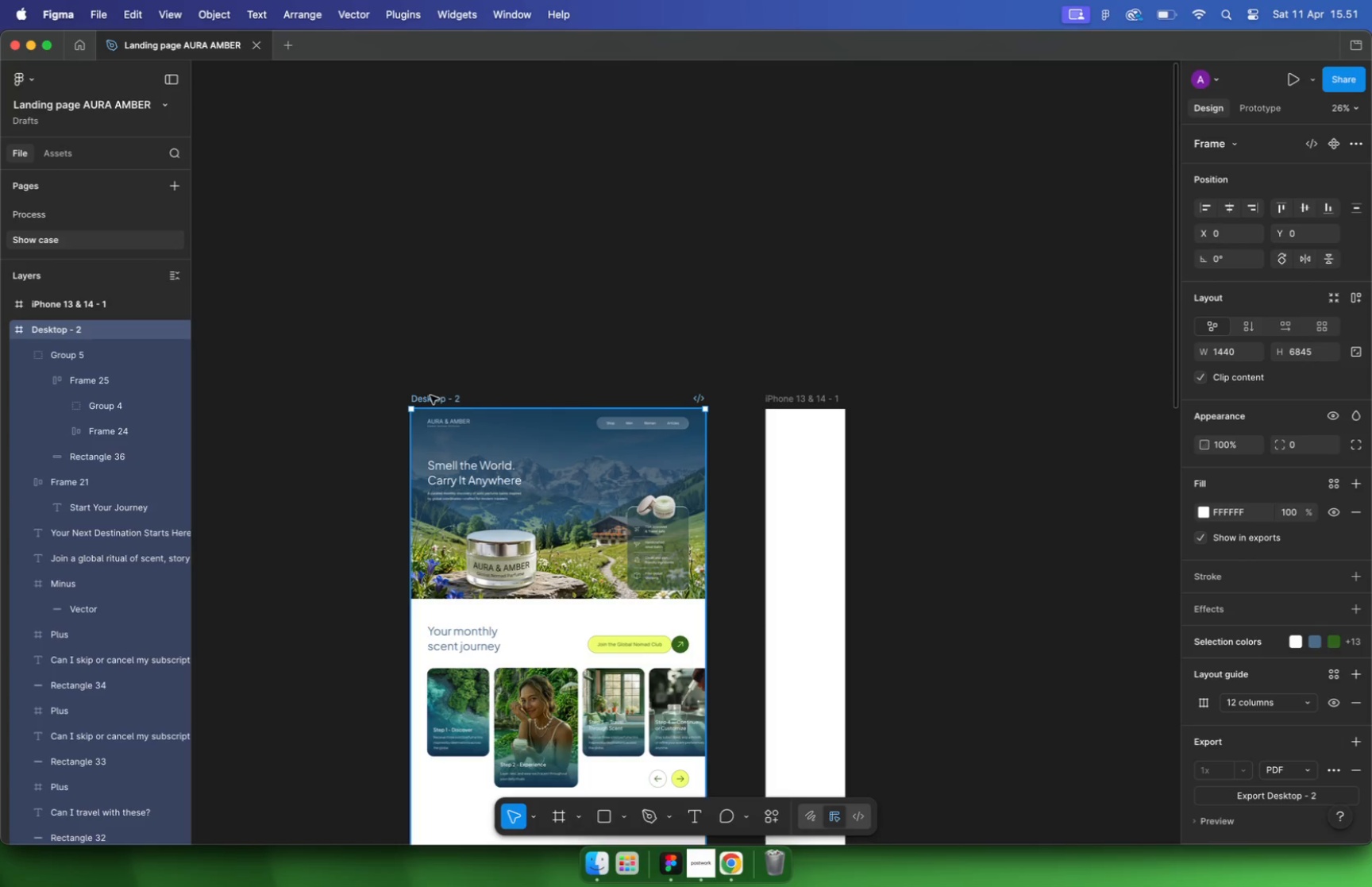 
left_click([782, 399])
 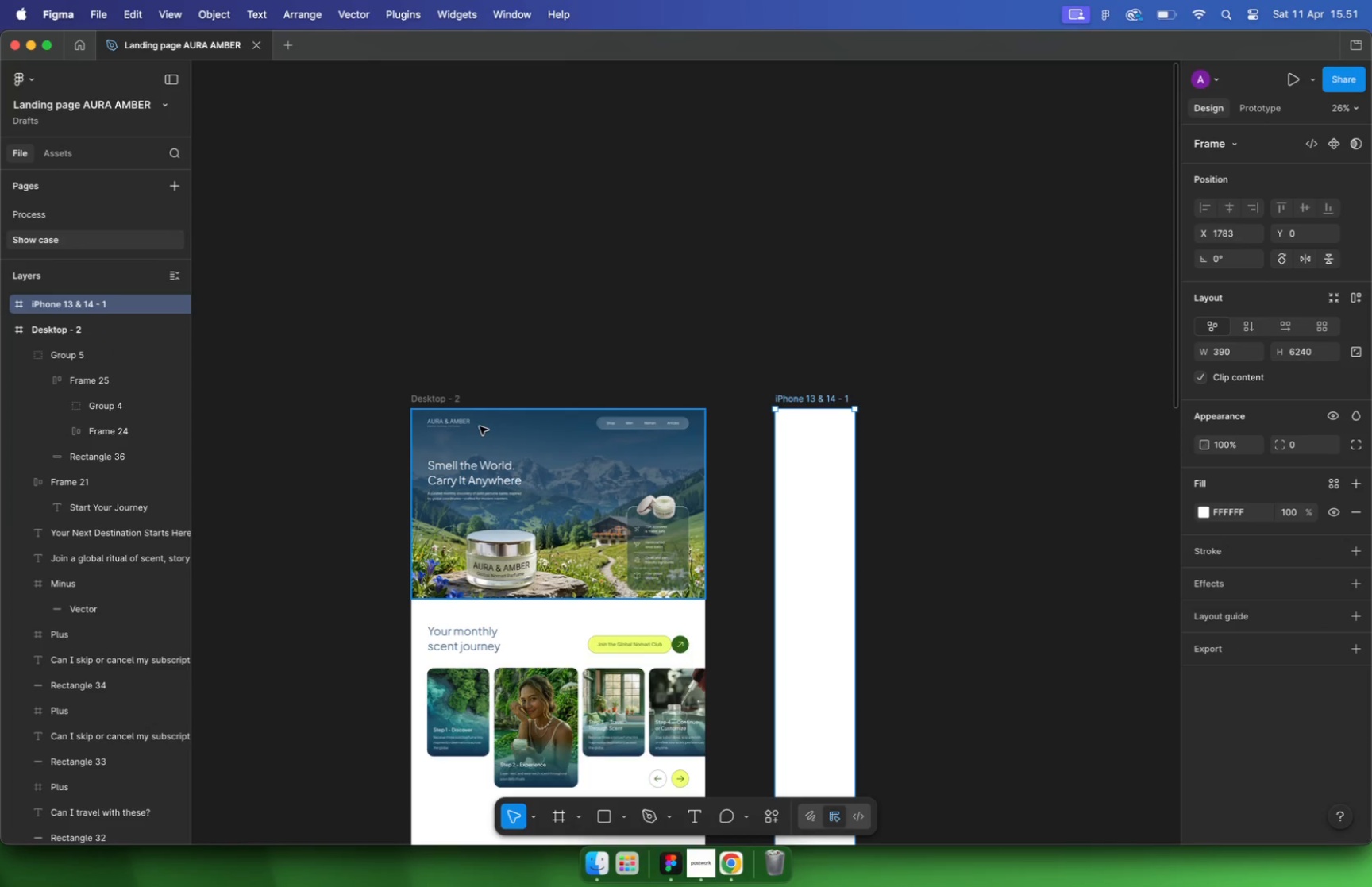 
left_click_drag(start_coordinate=[782, 399], to_coordinate=[791, 402])
 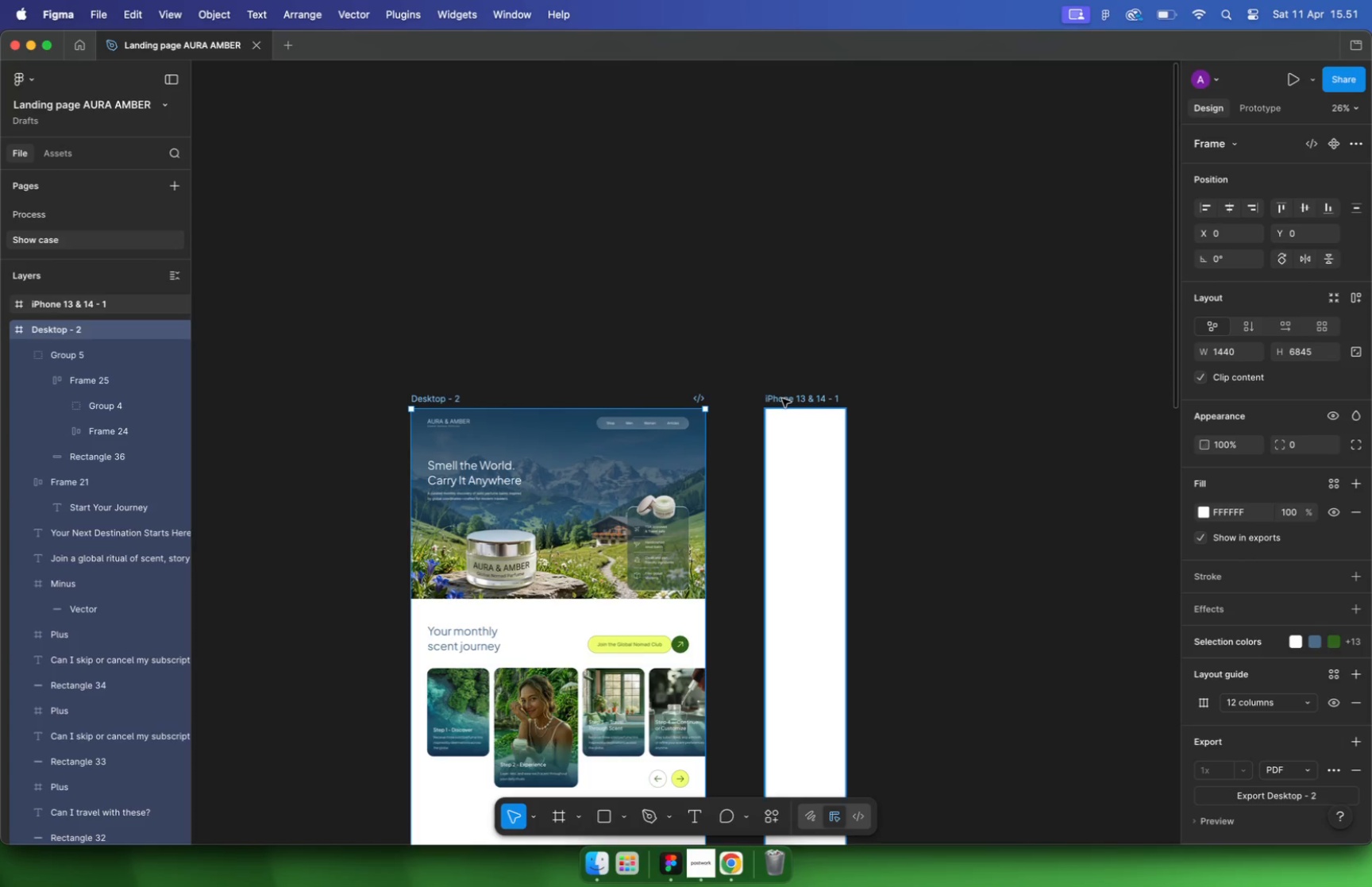 
hold_key(key=ShiftLeft, duration=0.48)
 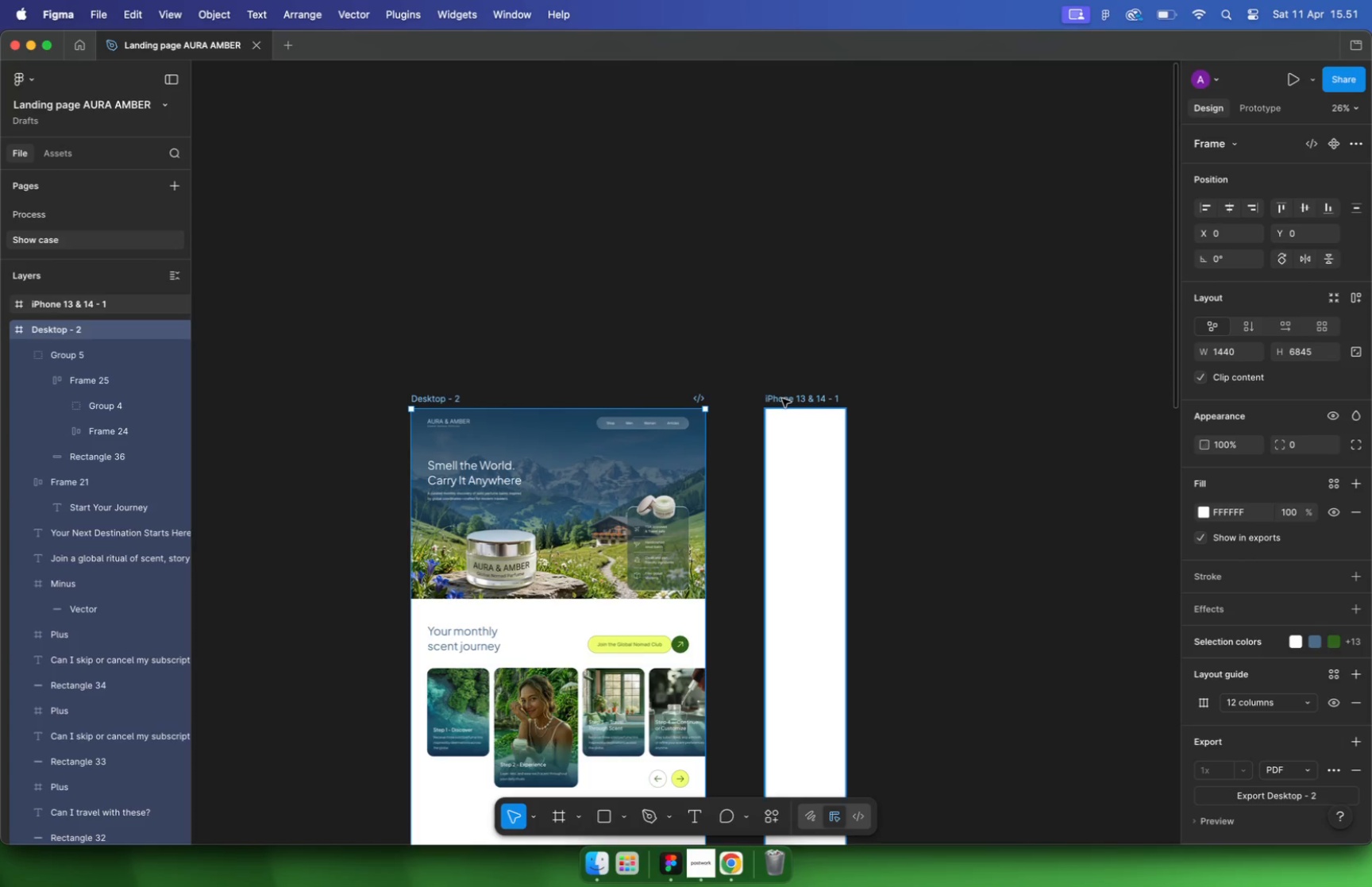 
left_click([458, 397])
 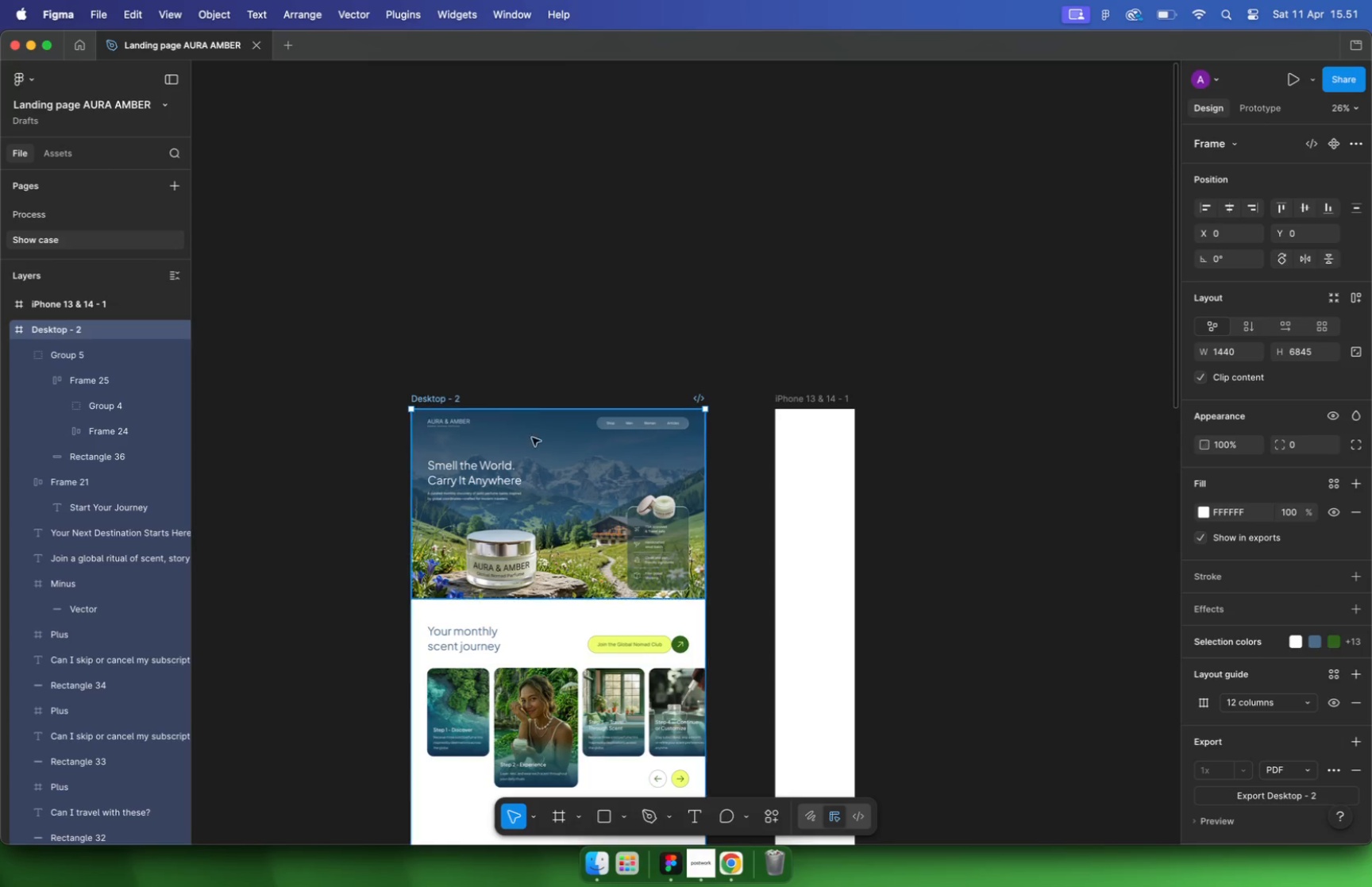 
left_click([1191, 643])
 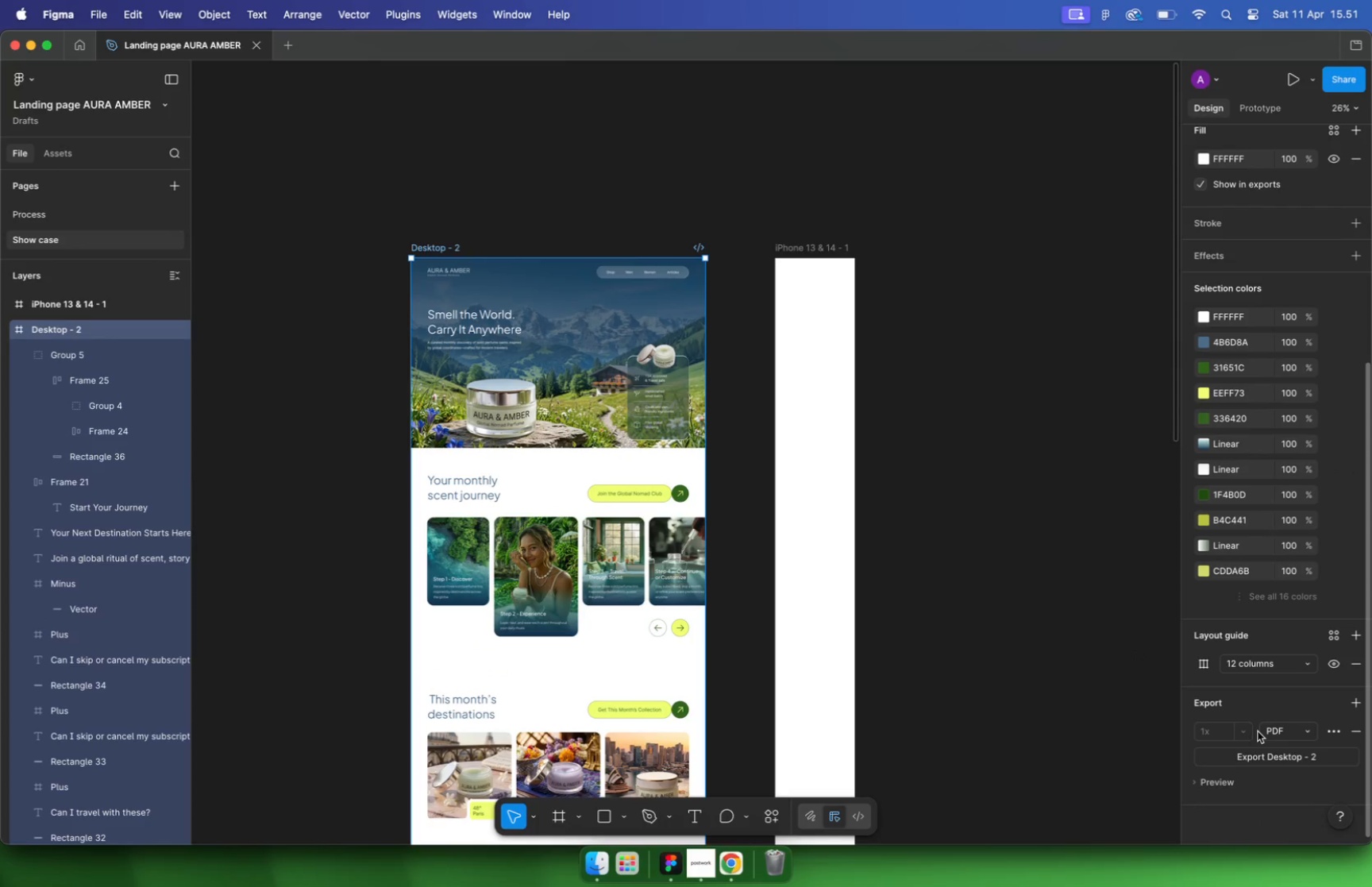 
scroll: coordinate [1258, 731], scroll_direction: down, amount: 7.0
 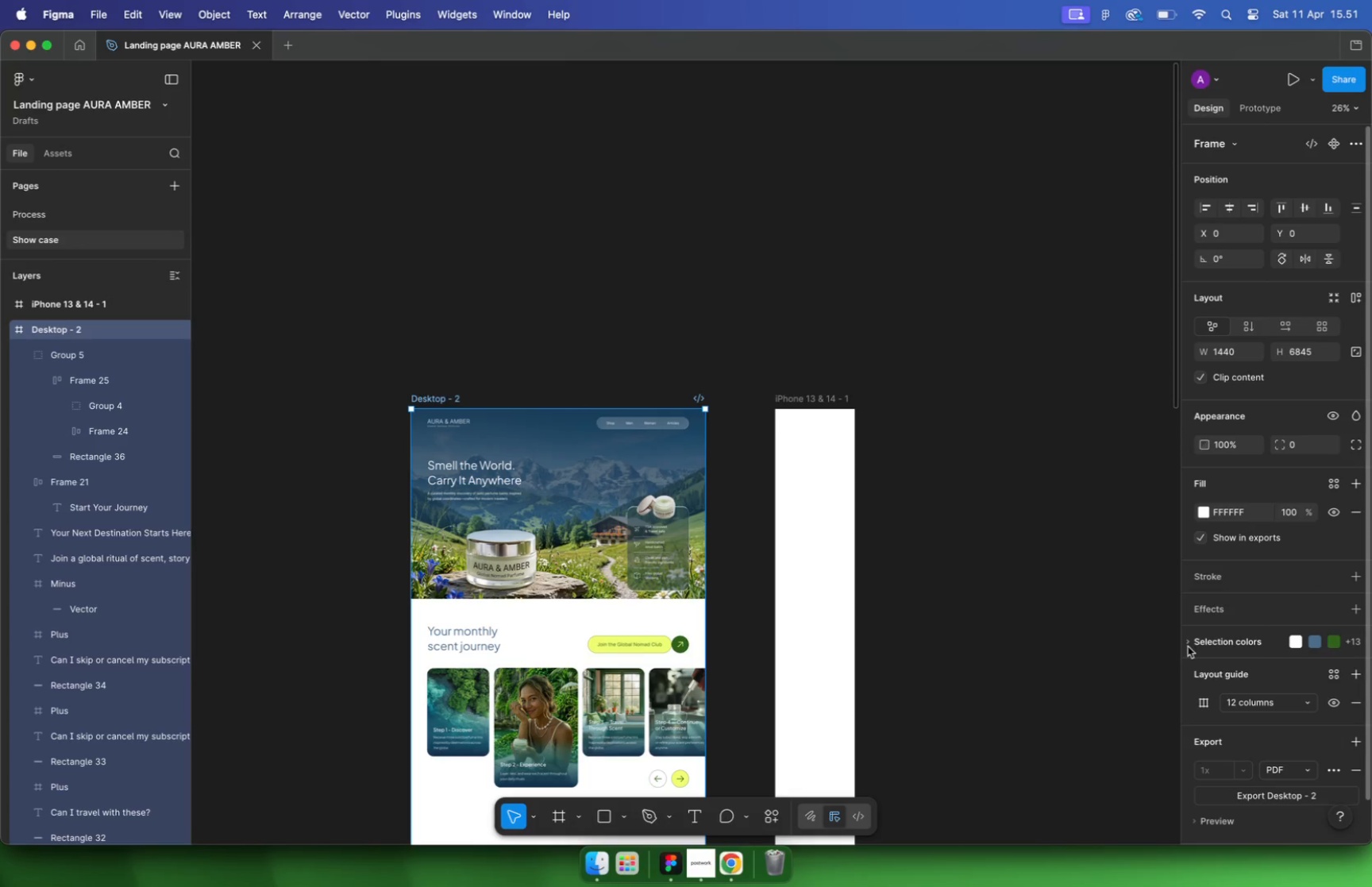 
wait(6.09)
 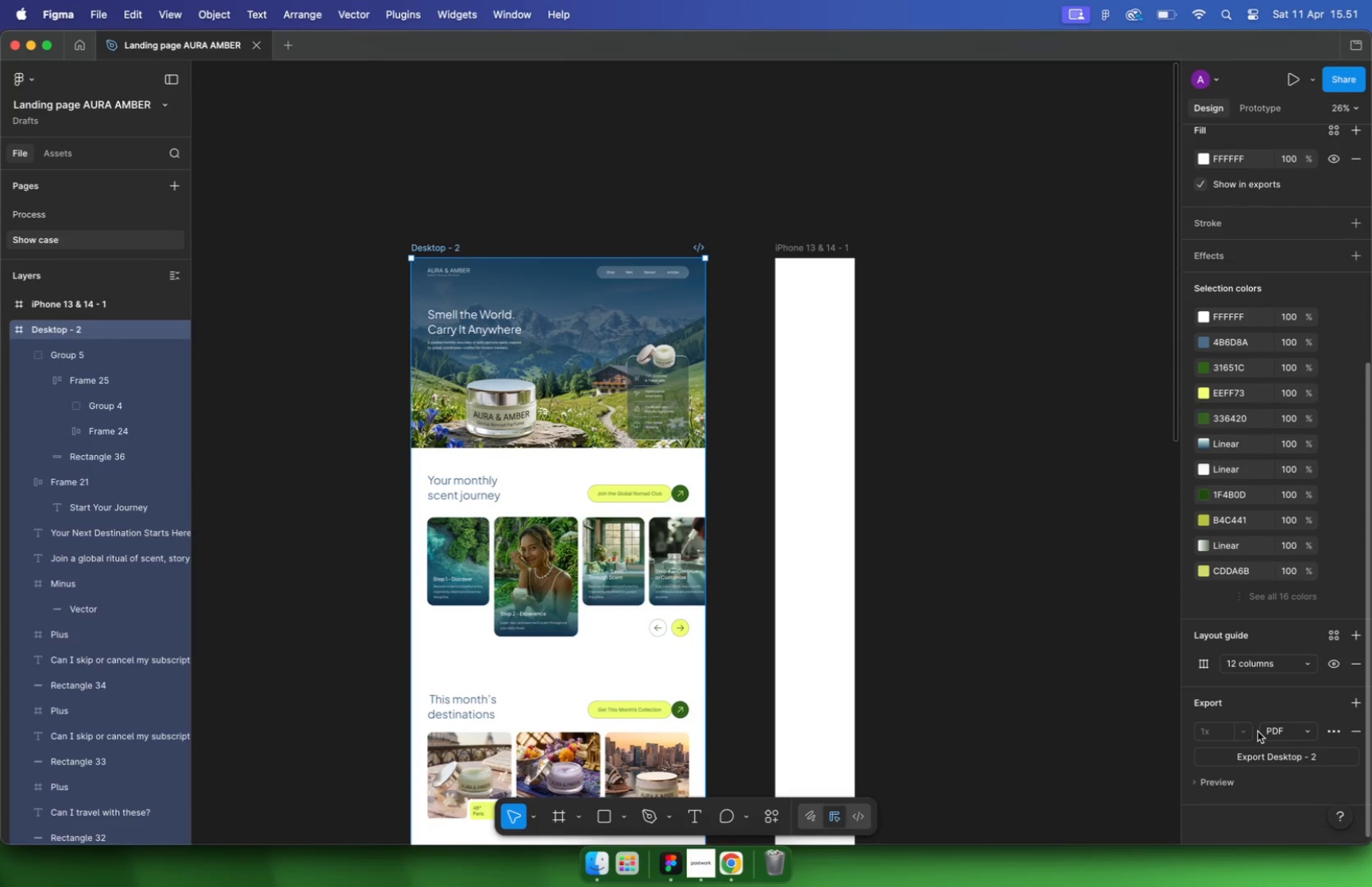 
left_click([1243, 317])
 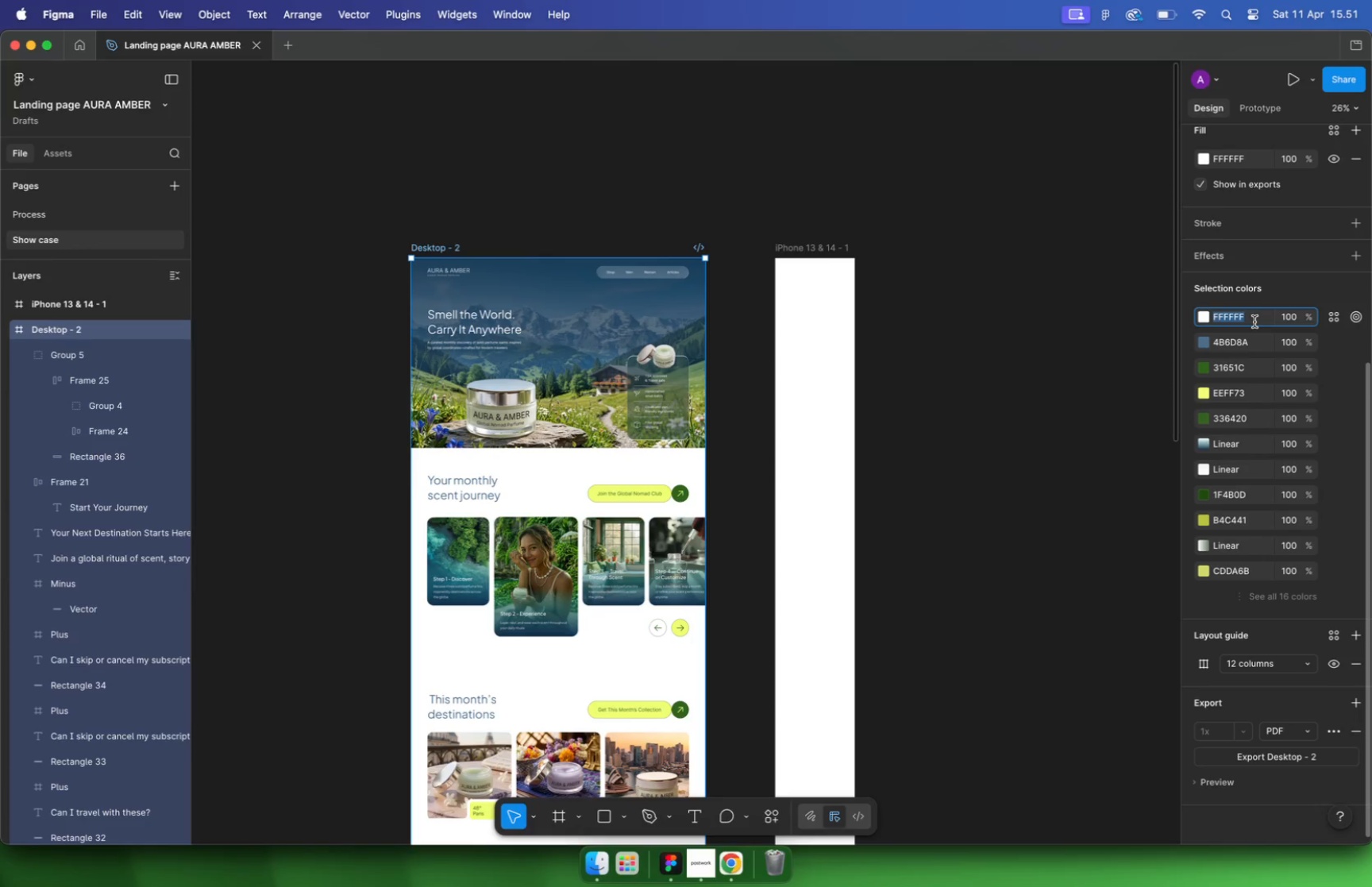 
left_click([960, 343])
 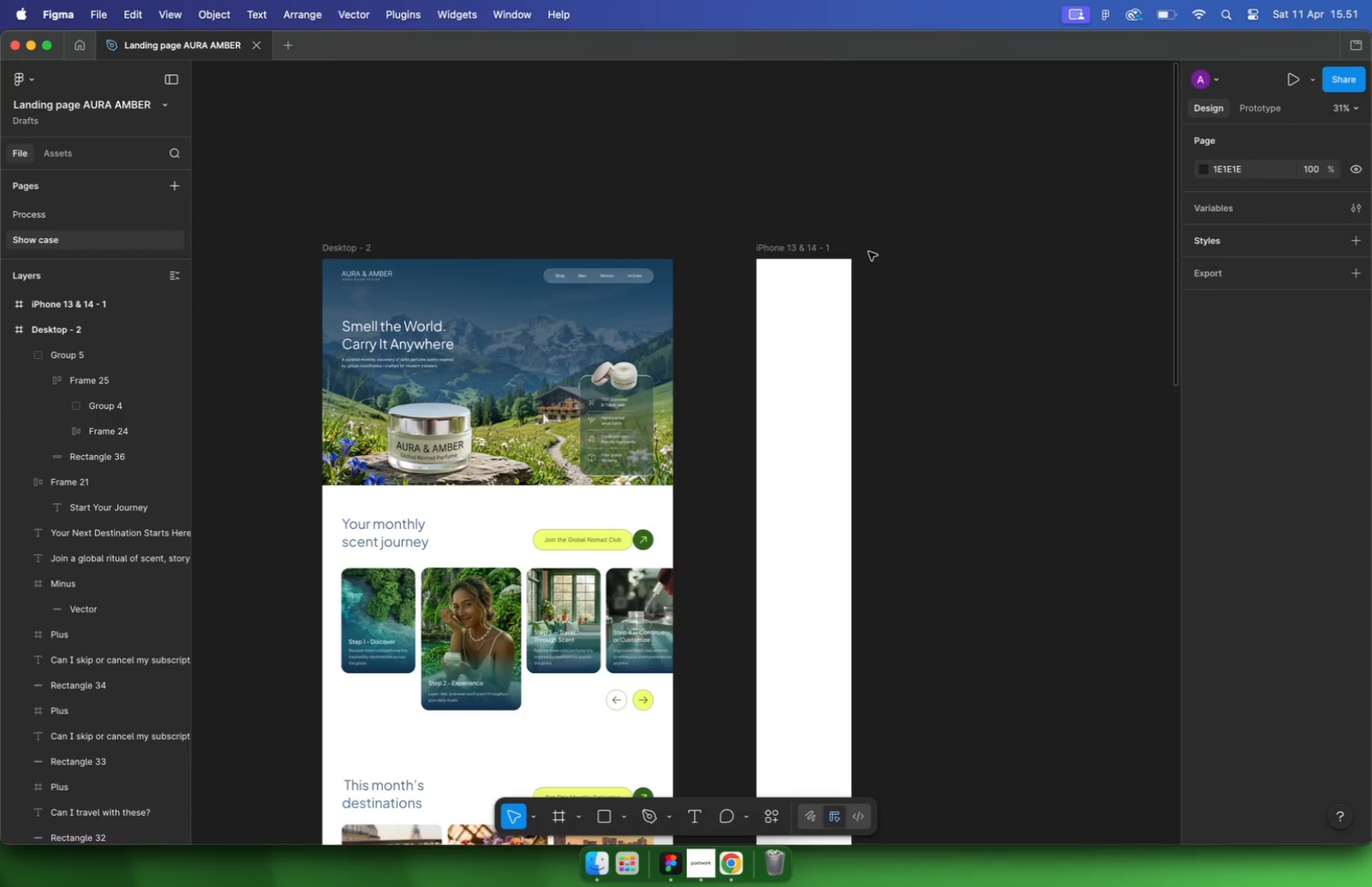 
hold_key(key=CommandLeft, duration=0.96)
scroll: coordinate [869, 252], scroll_direction: up, amount: 2.0
 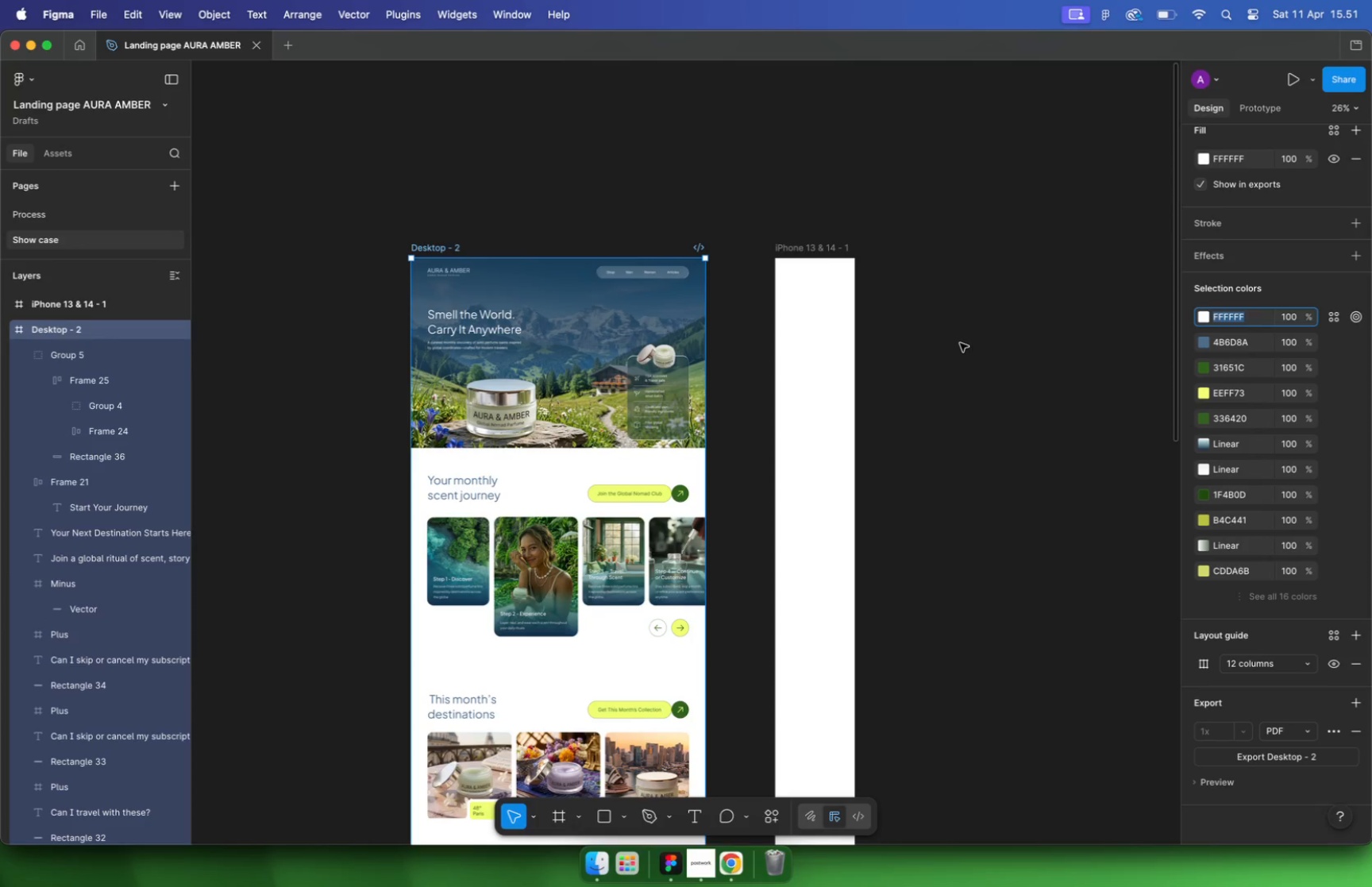 
left_click([500, 308])
 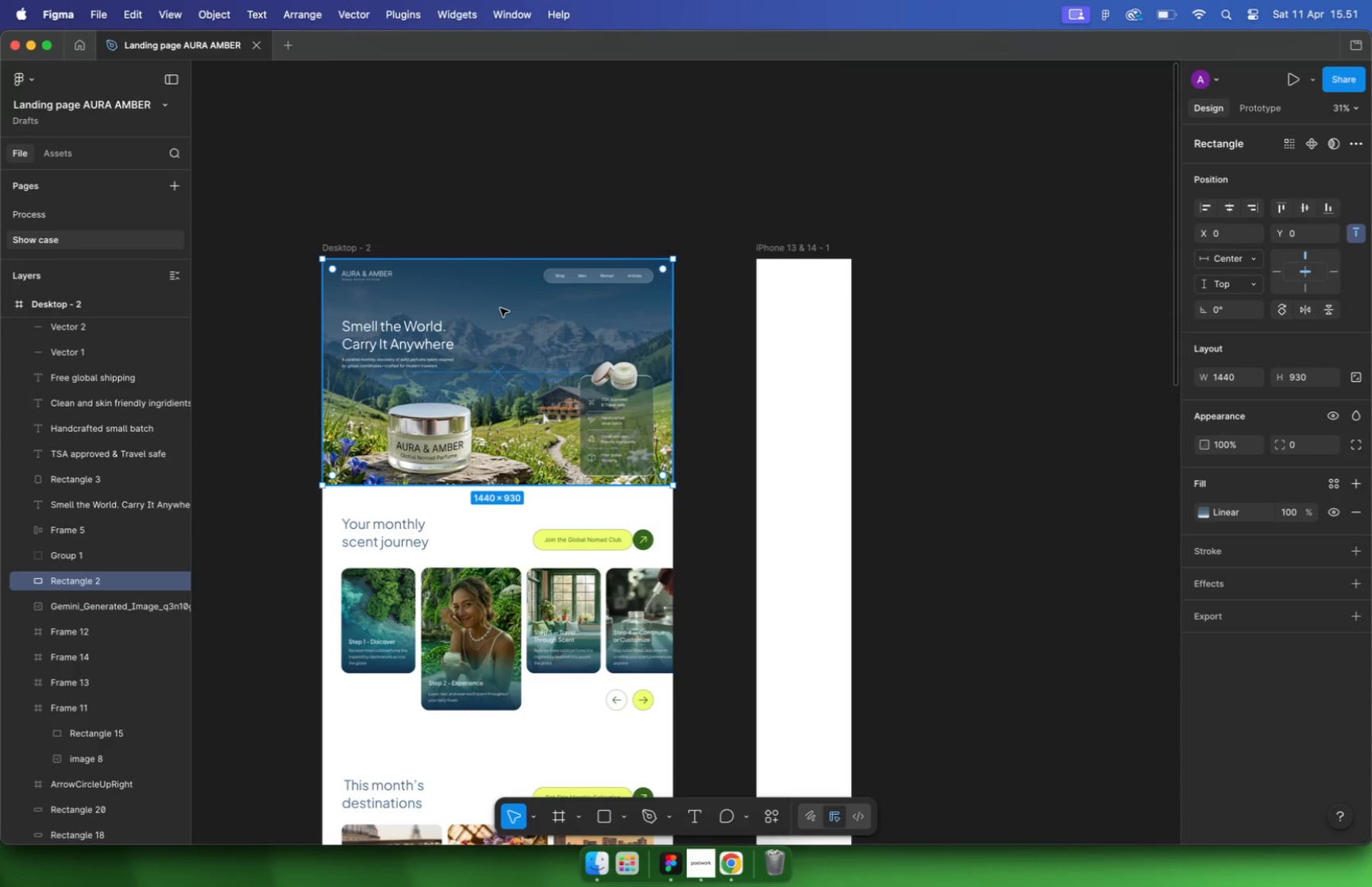 
left_click_drag(start_coordinate=[508, 310], to_coordinate=[1012, 312])
 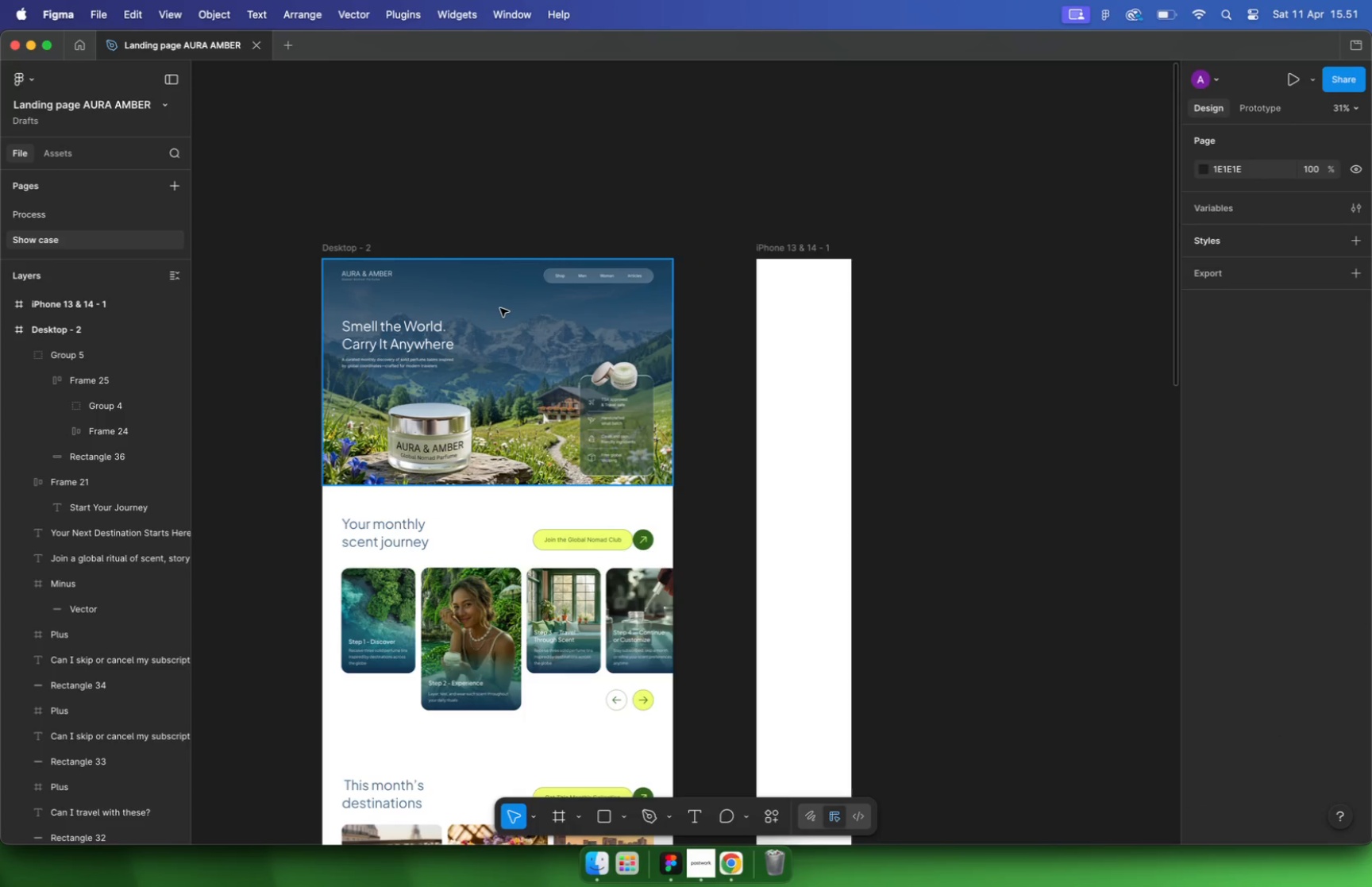 
key(Meta+Z)
 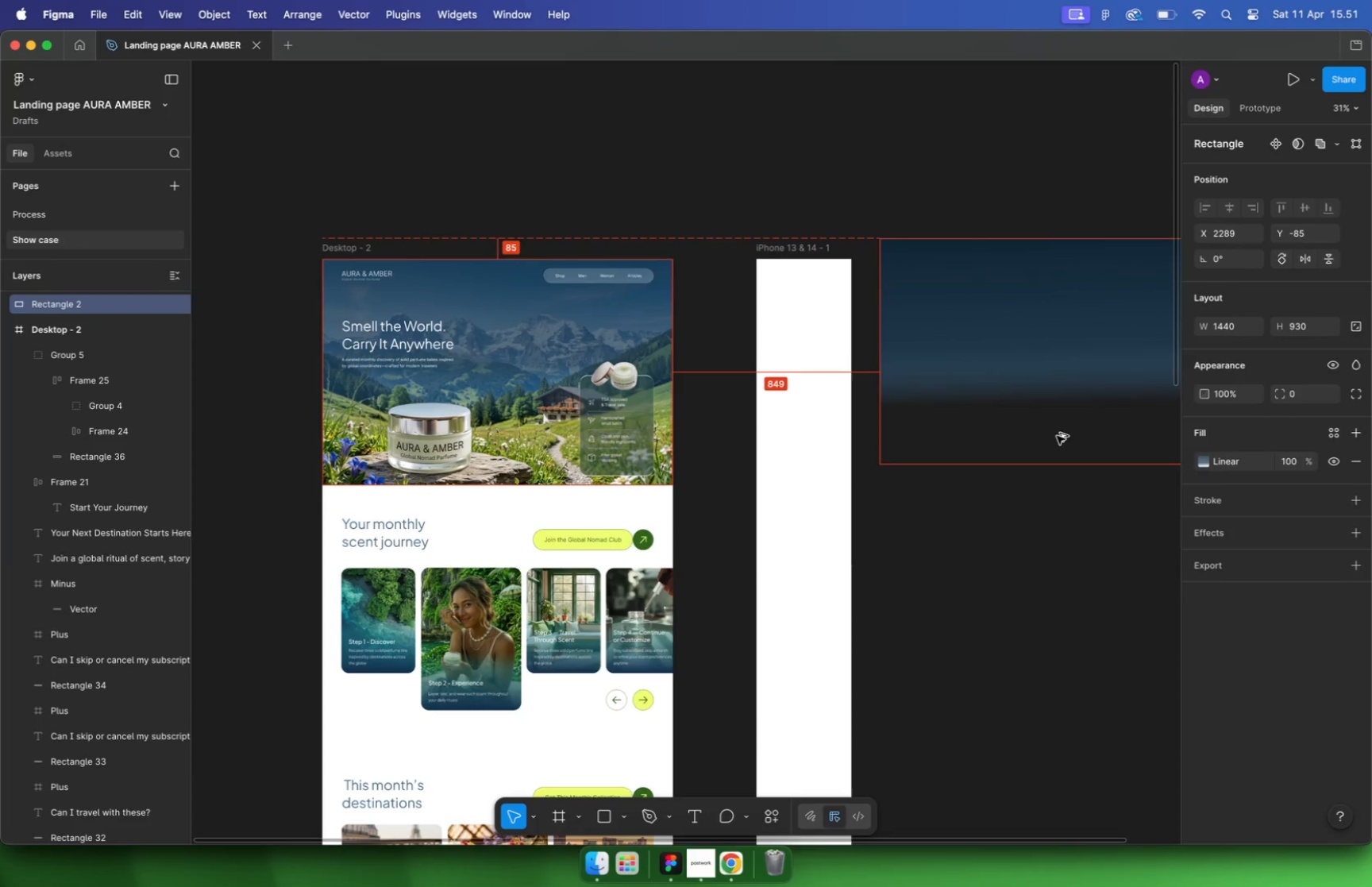 
left_click_drag(start_coordinate=[499, 456], to_coordinate=[1057, 436])
 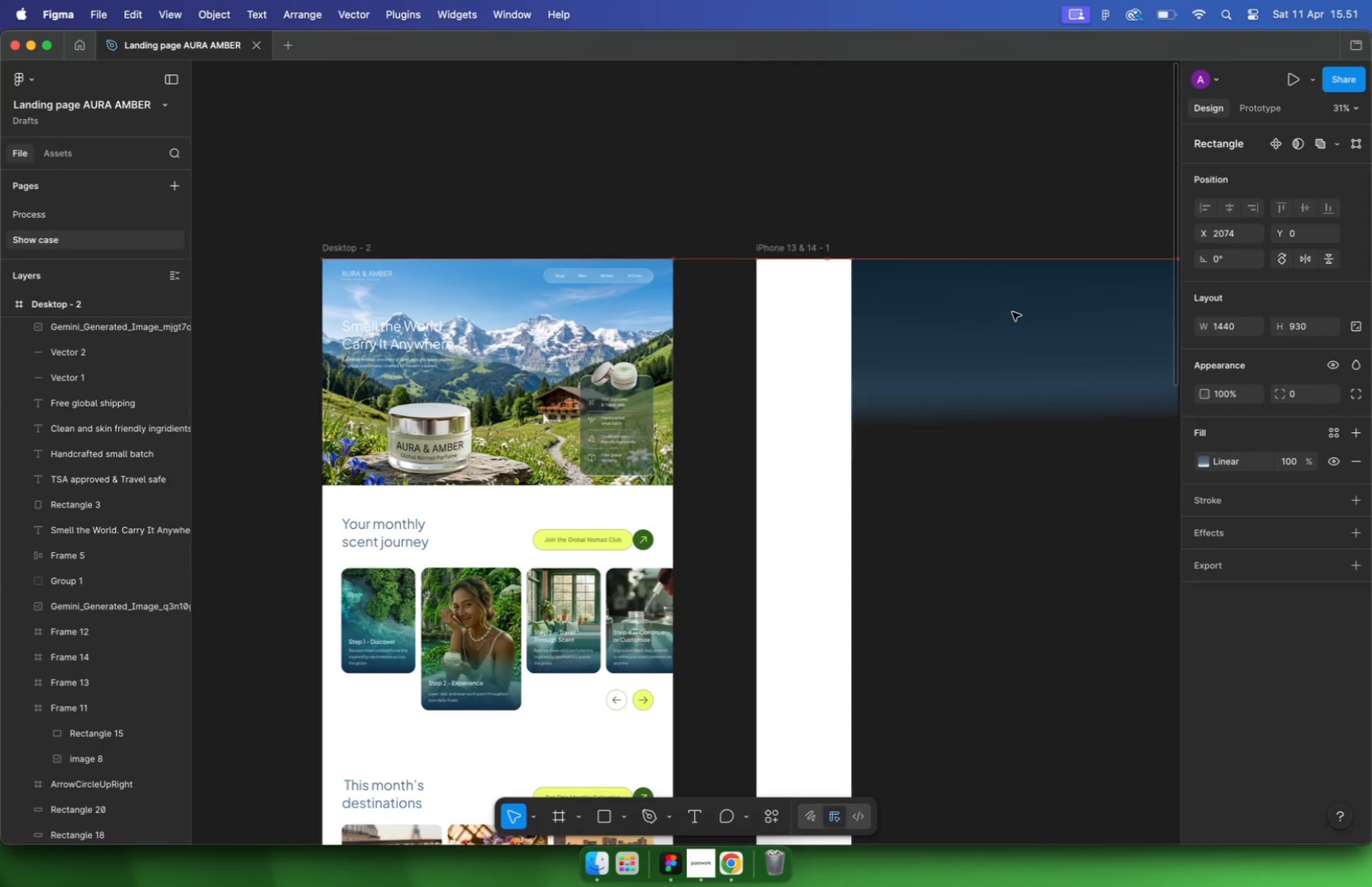 
hold_key(key=OptionLeft, duration=0.47)
 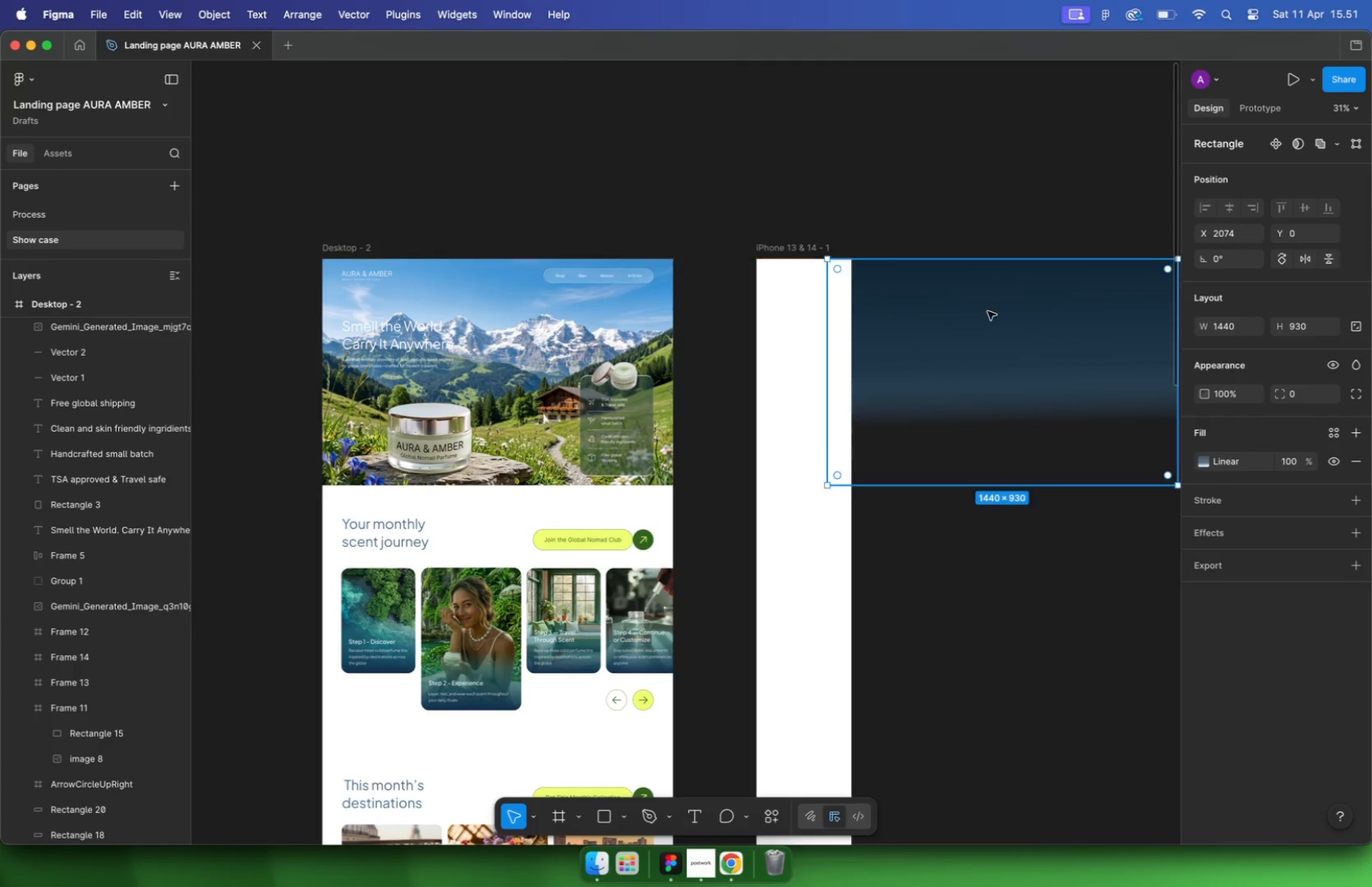 
key(Meta+CommandLeft)
 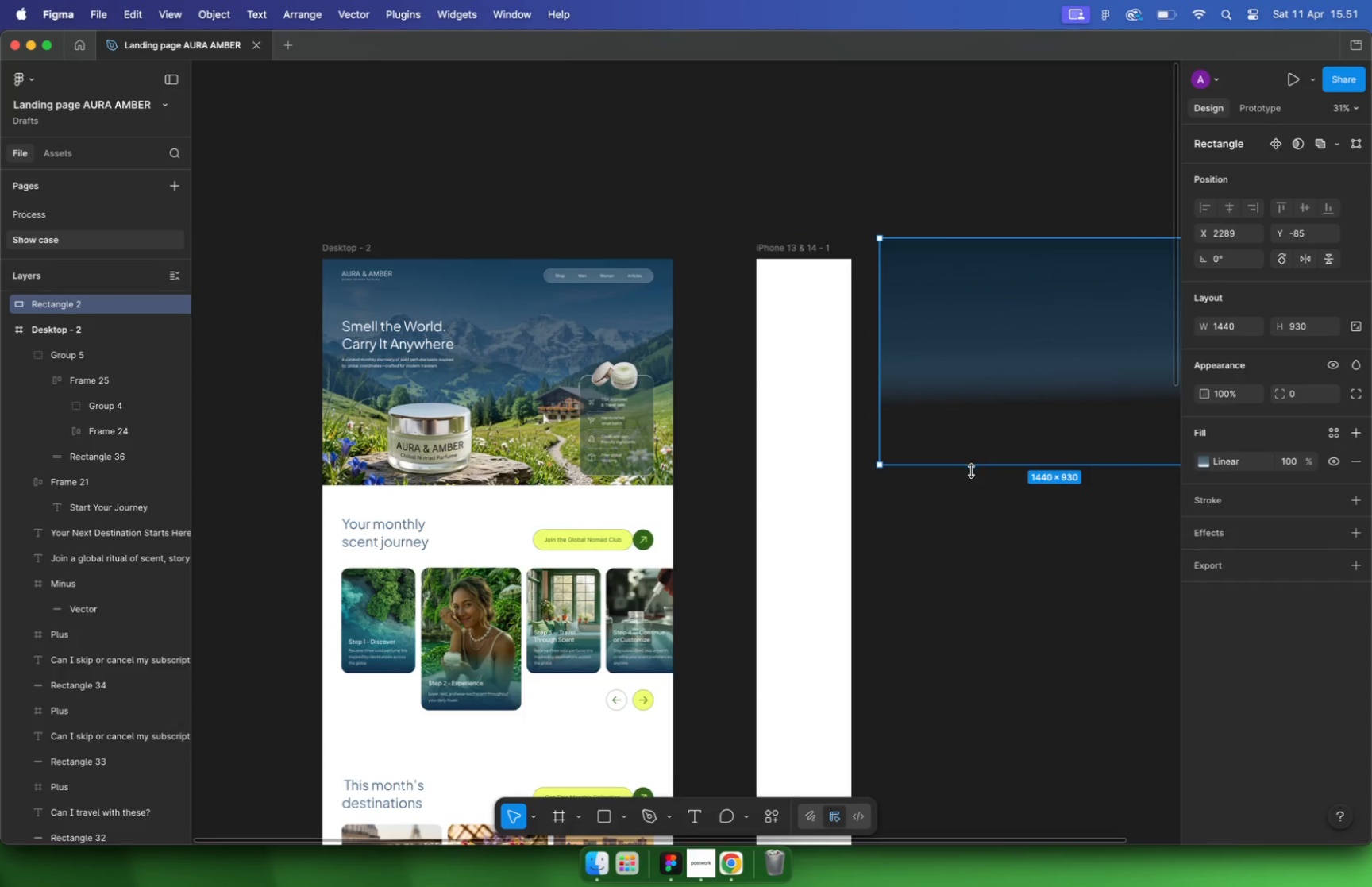 
key(Meta+Z)
 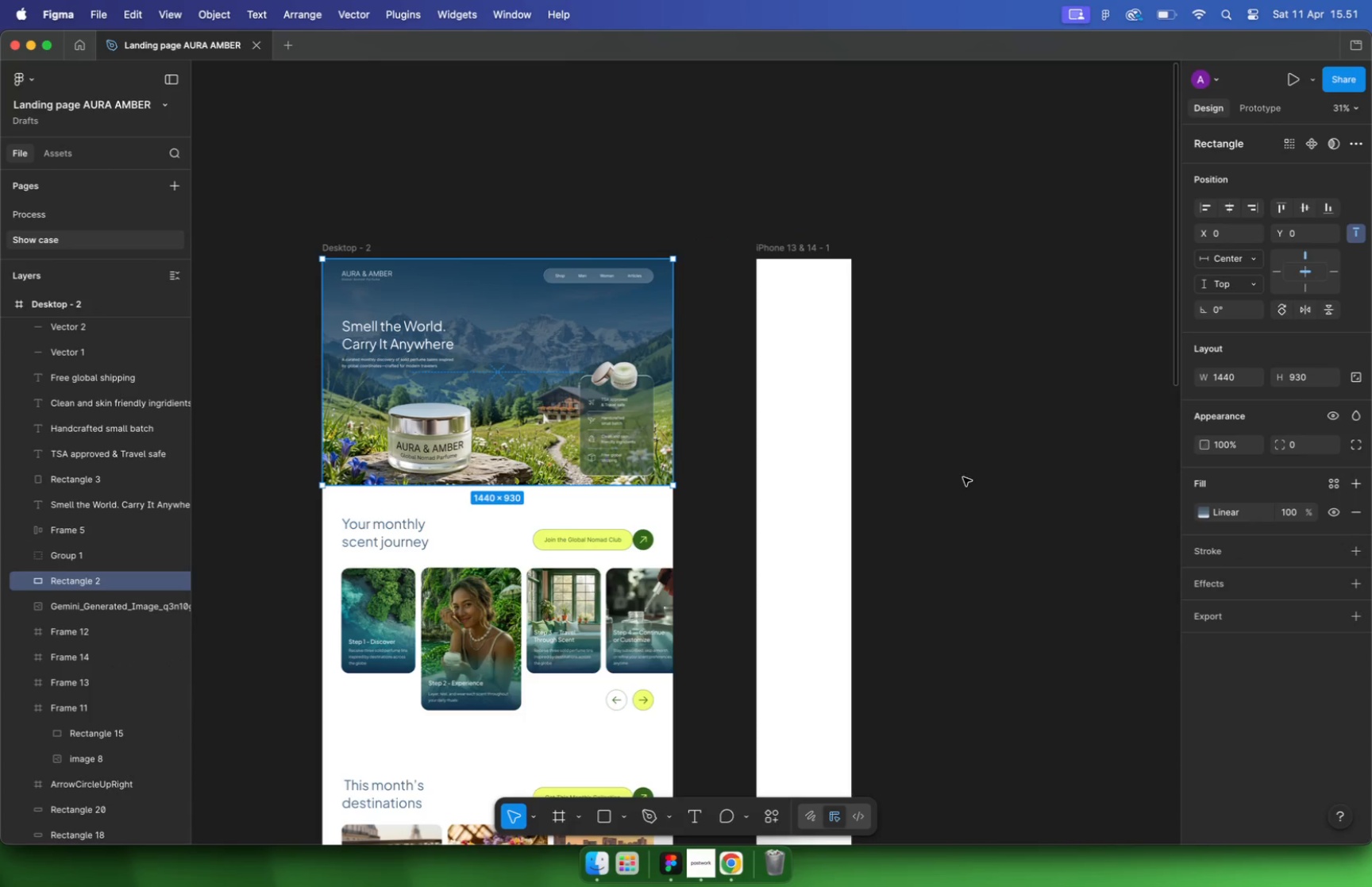 
left_click([969, 476])
 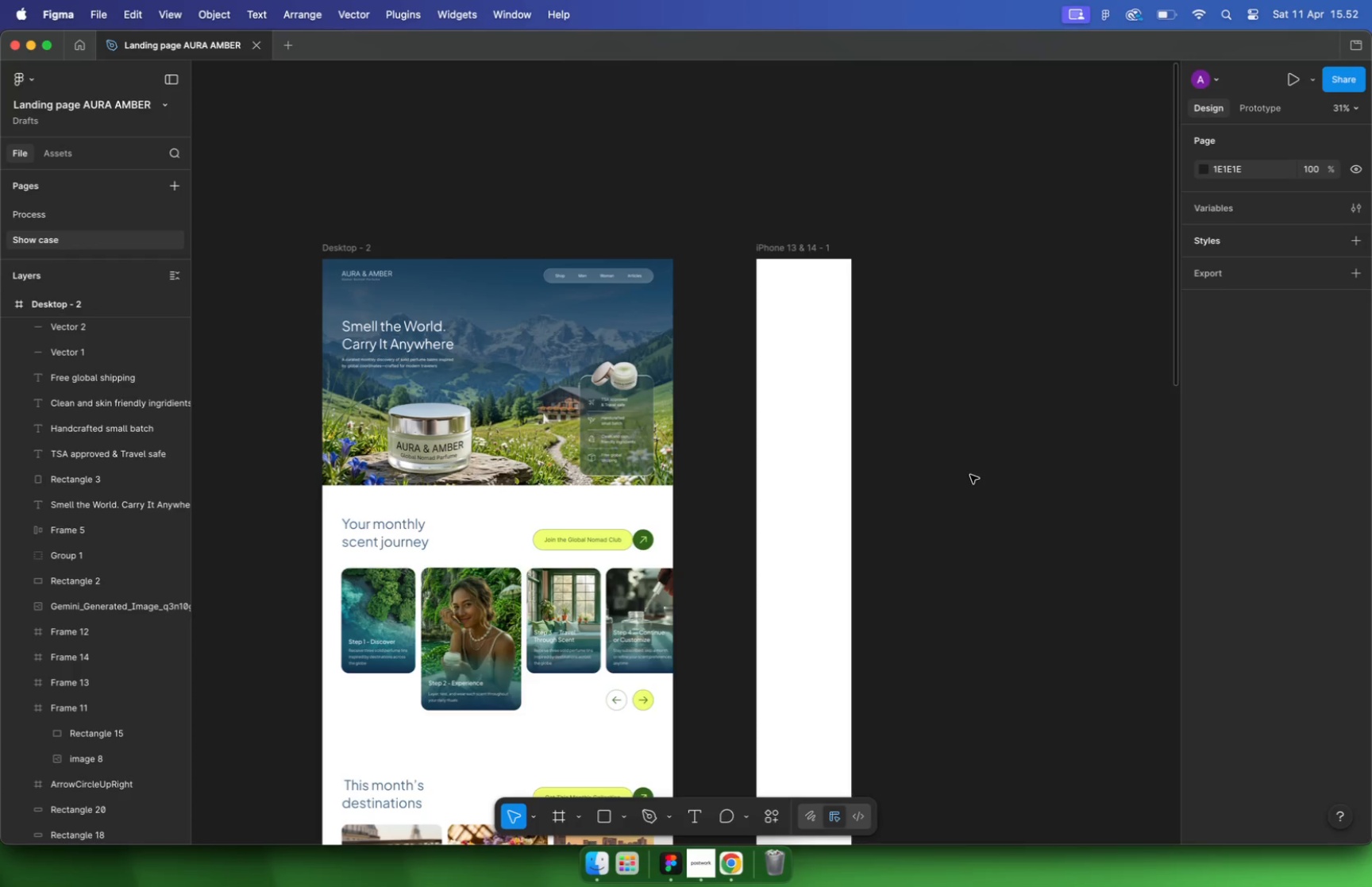 
wait(28.52)
 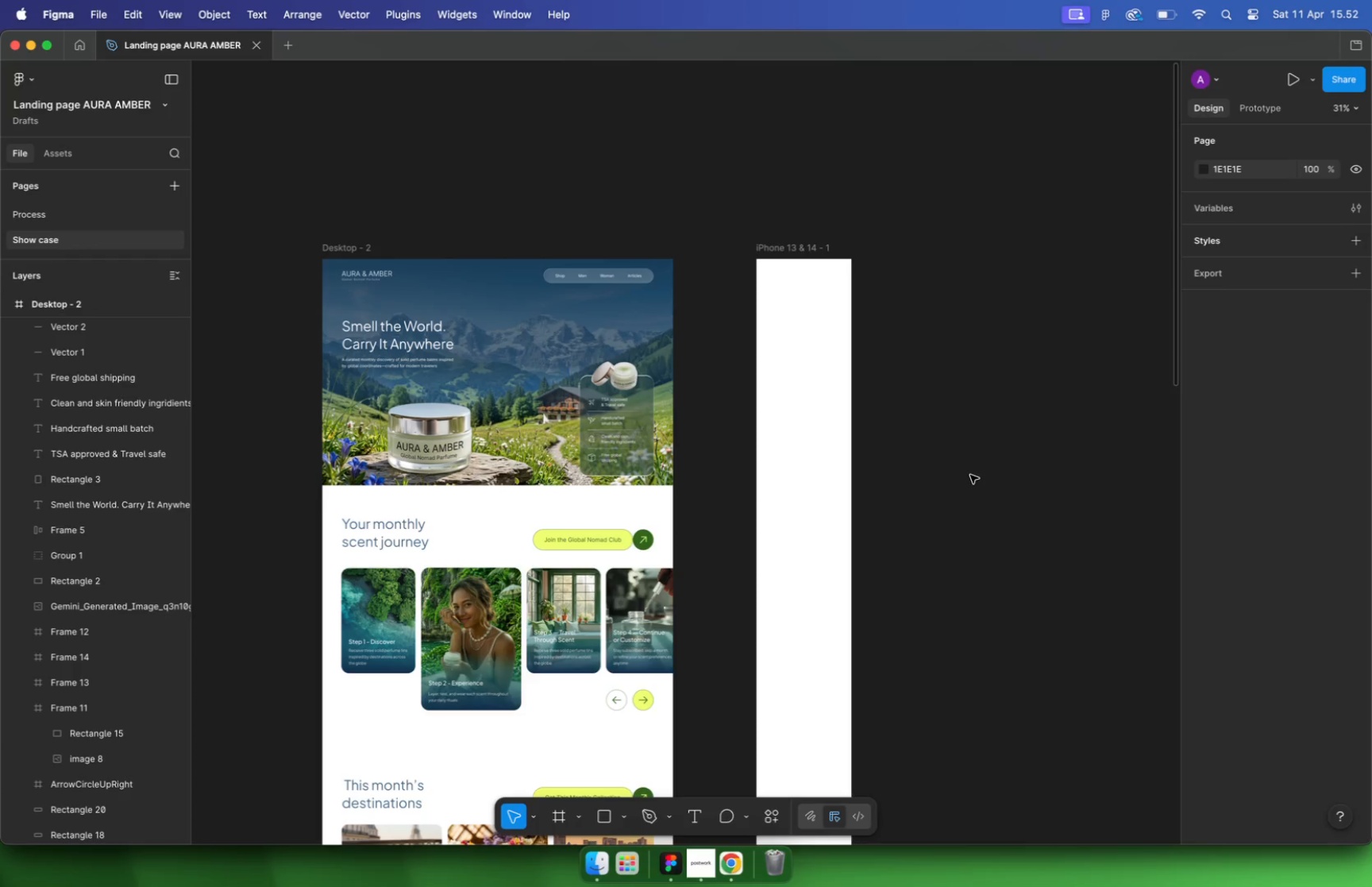 
hold_key(key=CommandLeft, duration=0.69)
scroll: coordinate [445, 449], scroll_direction: down, amount: 4.0
 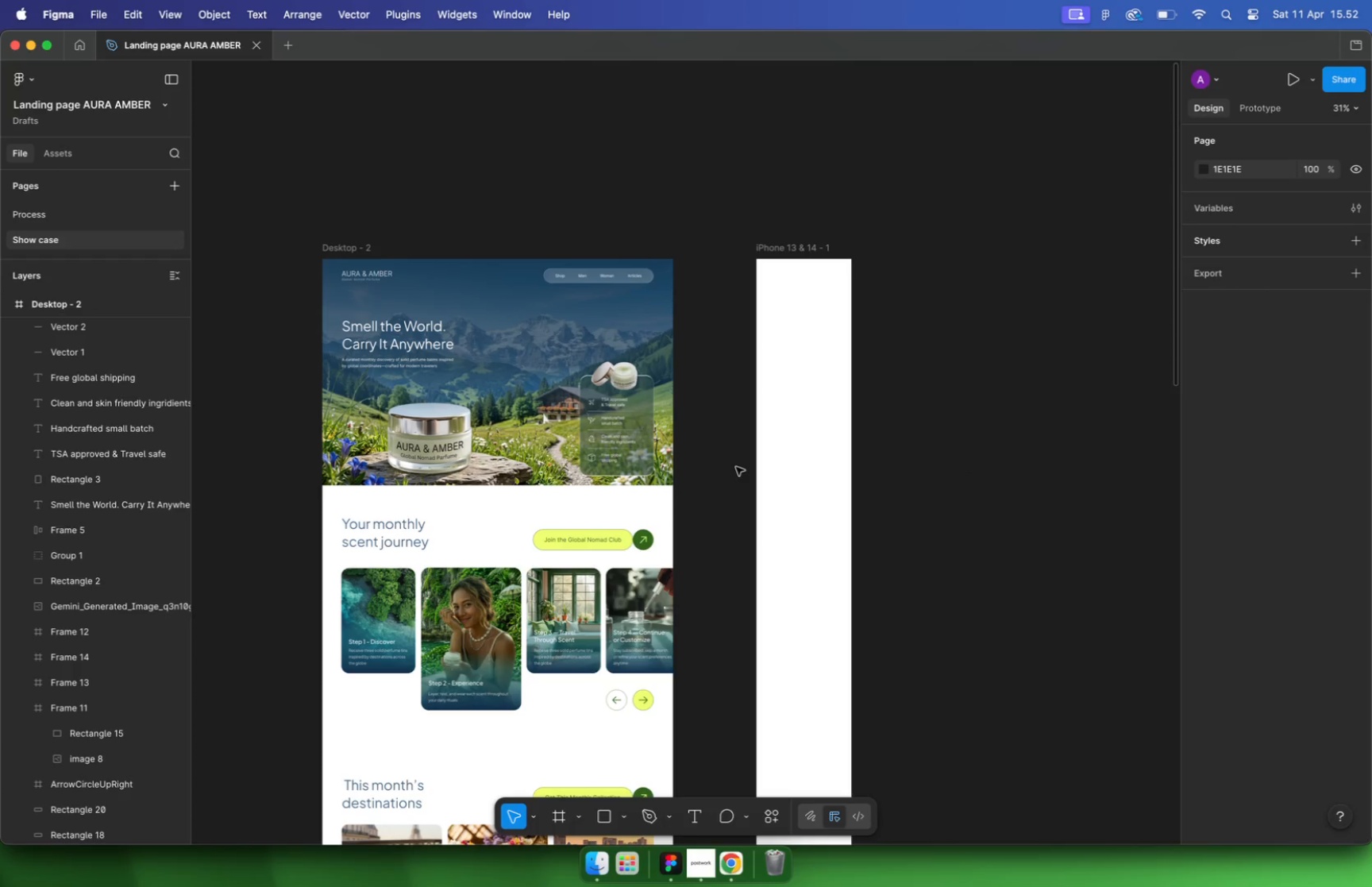 
left_click_drag(start_coordinate=[446, 448], to_coordinate=[933, 424])
 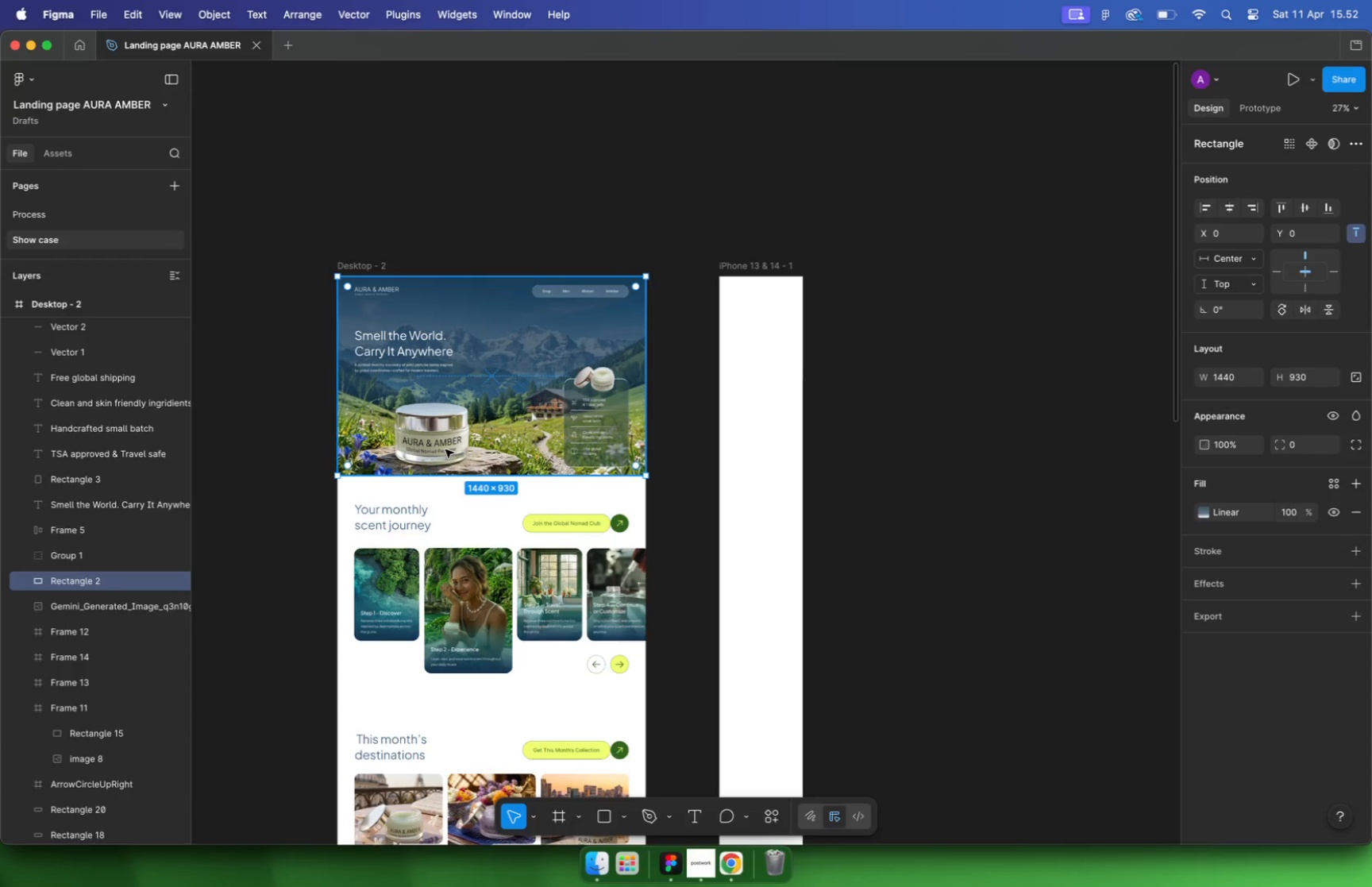 
hold_key(key=OptionLeft, duration=1.3)
 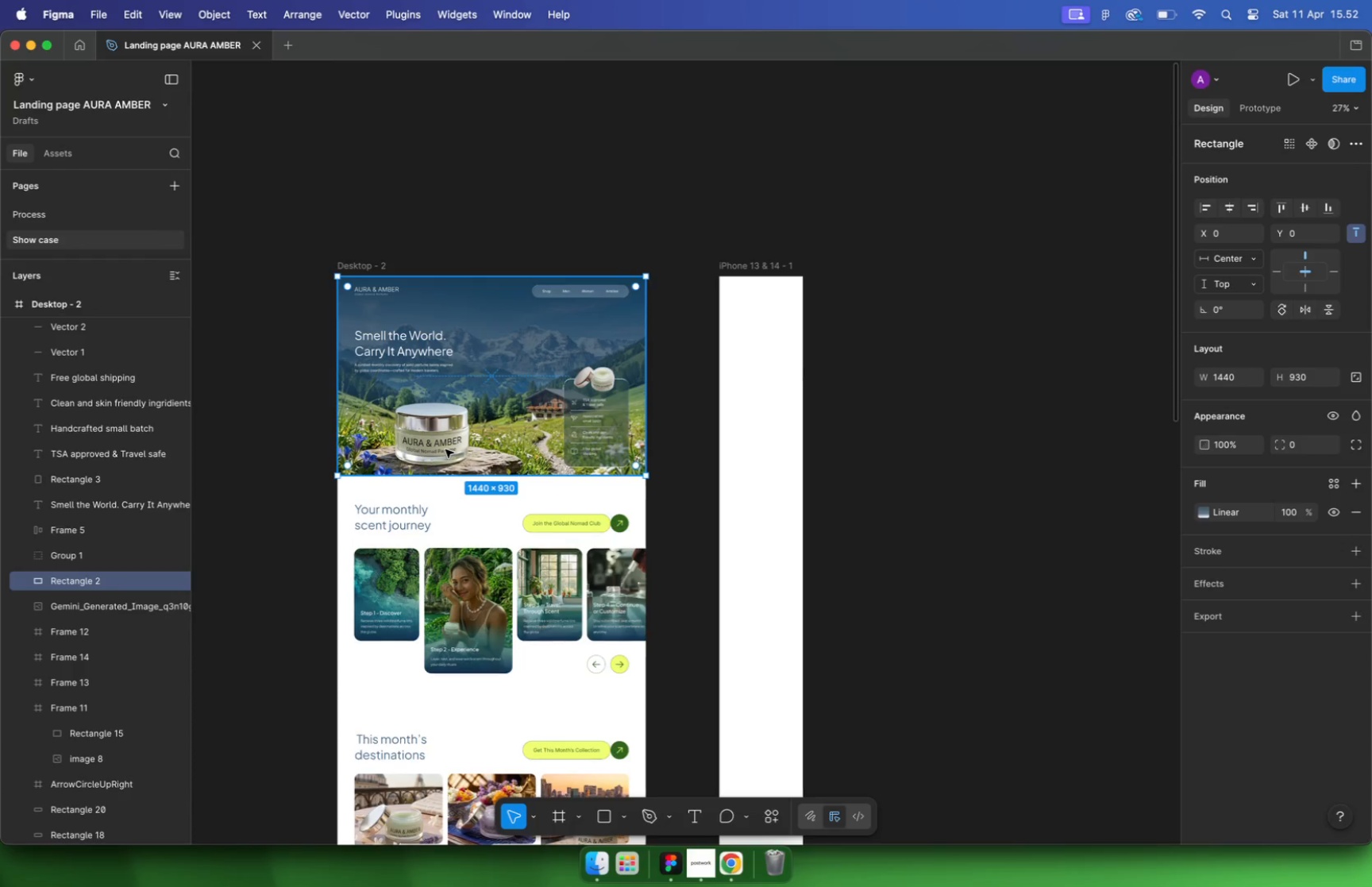 
key(Meta+Z)
 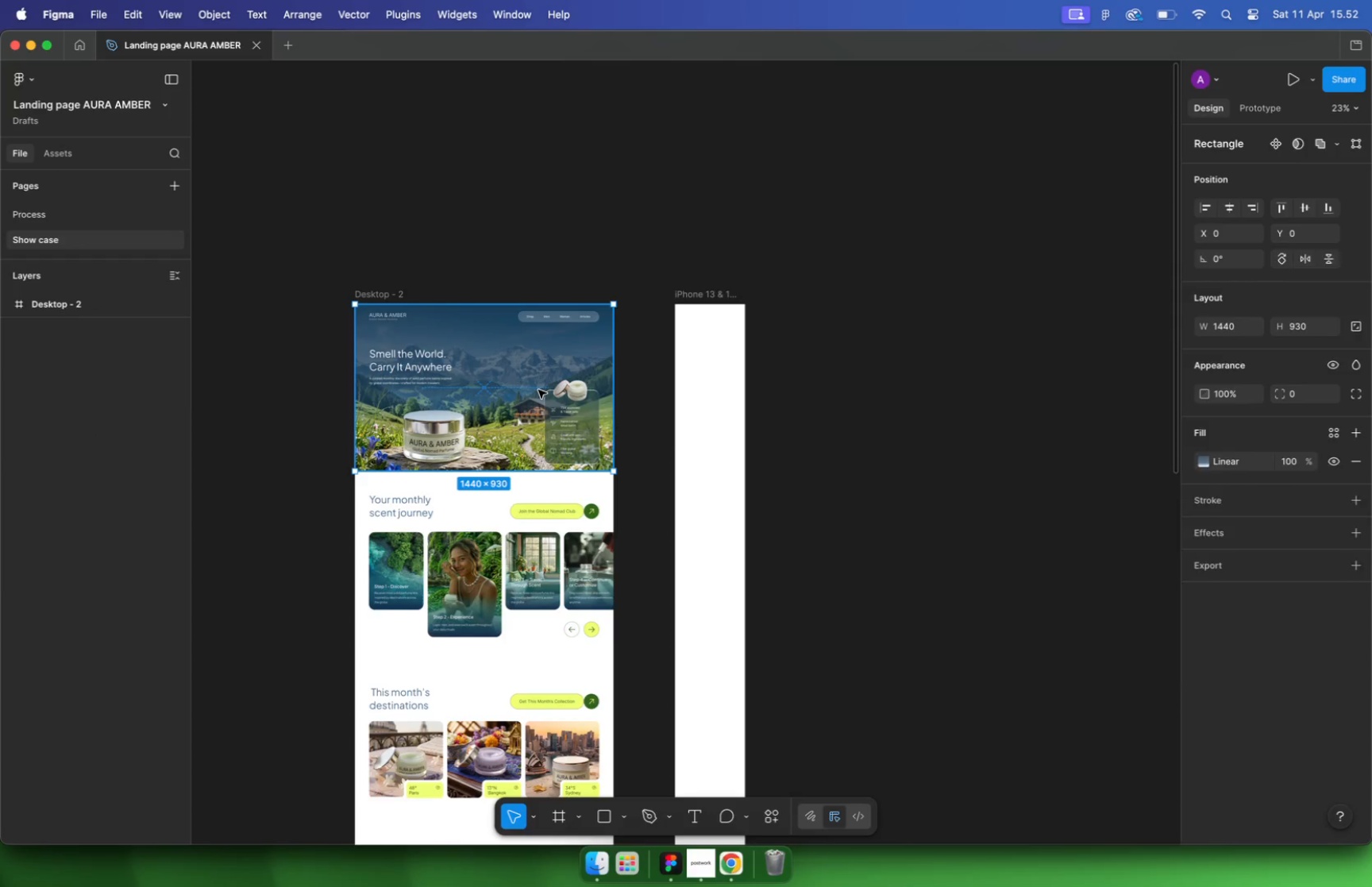 
left_click_drag(start_coordinate=[710, 289], to_coordinate=[988, 288])
 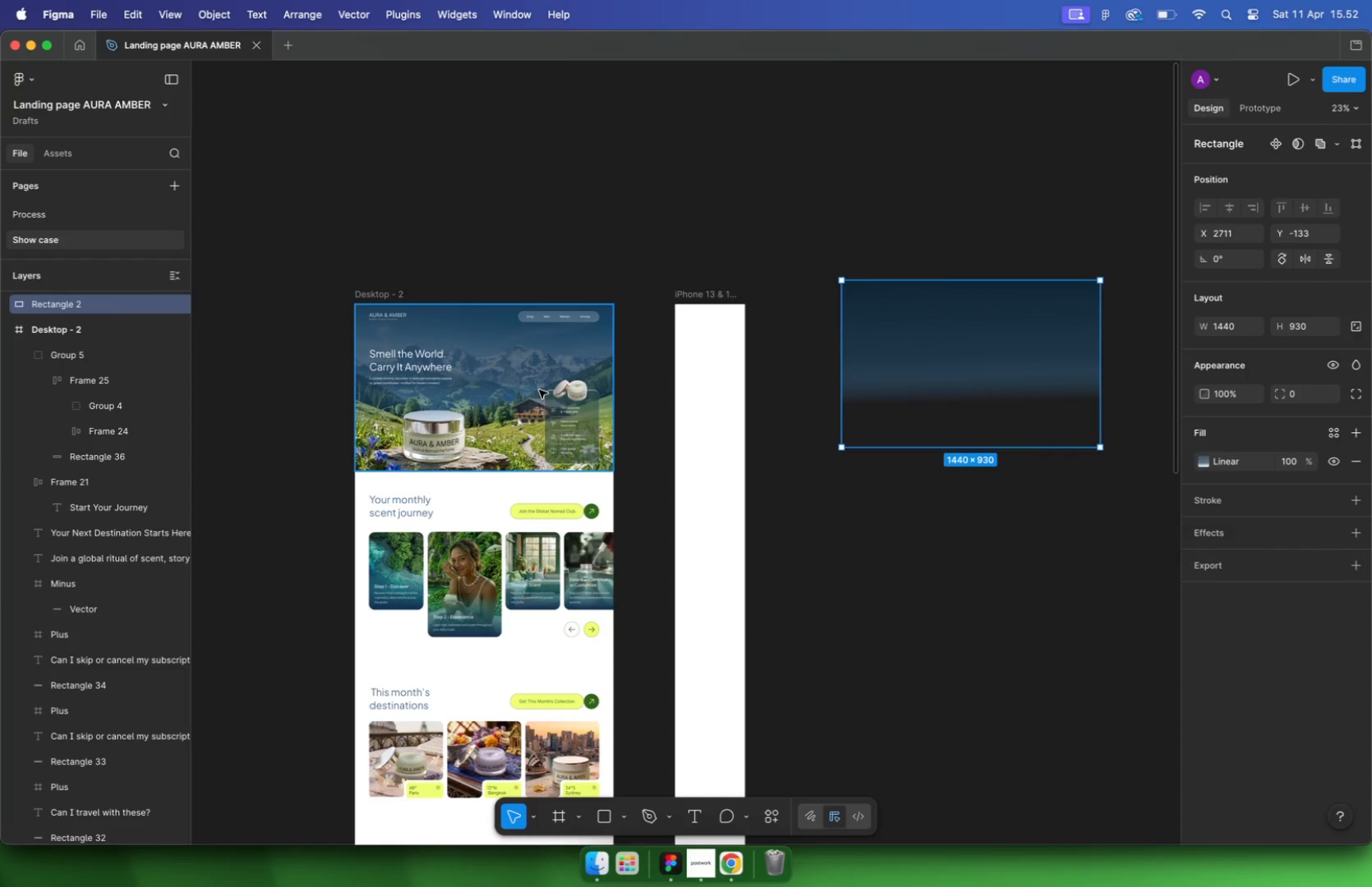 
hold_key(key=ShiftLeft, duration=0.4)
 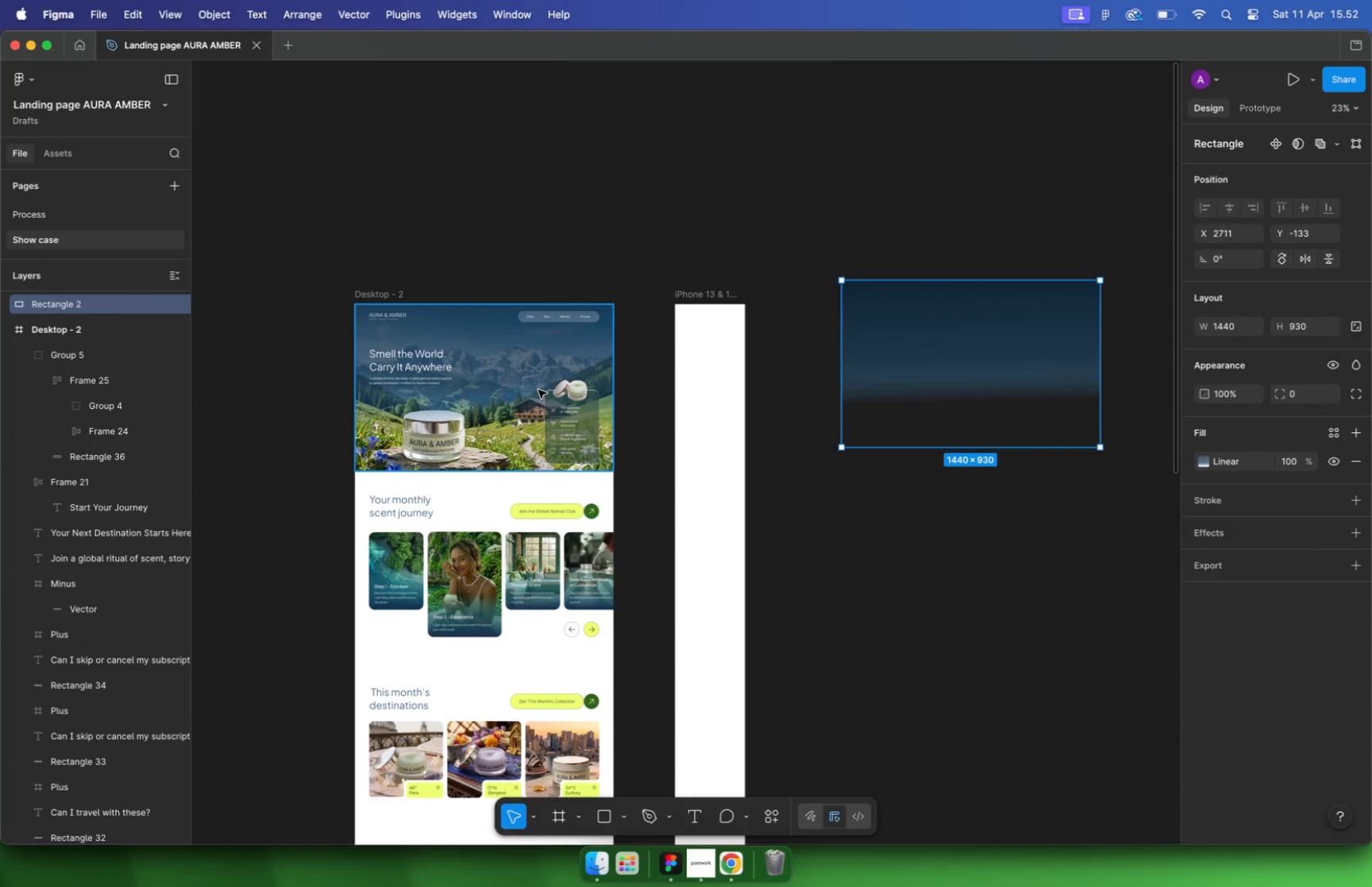 
hold_key(key=CommandLeft, duration=0.32)
scroll: coordinate [389, 297], scroll_direction: down, amount: 9.0
 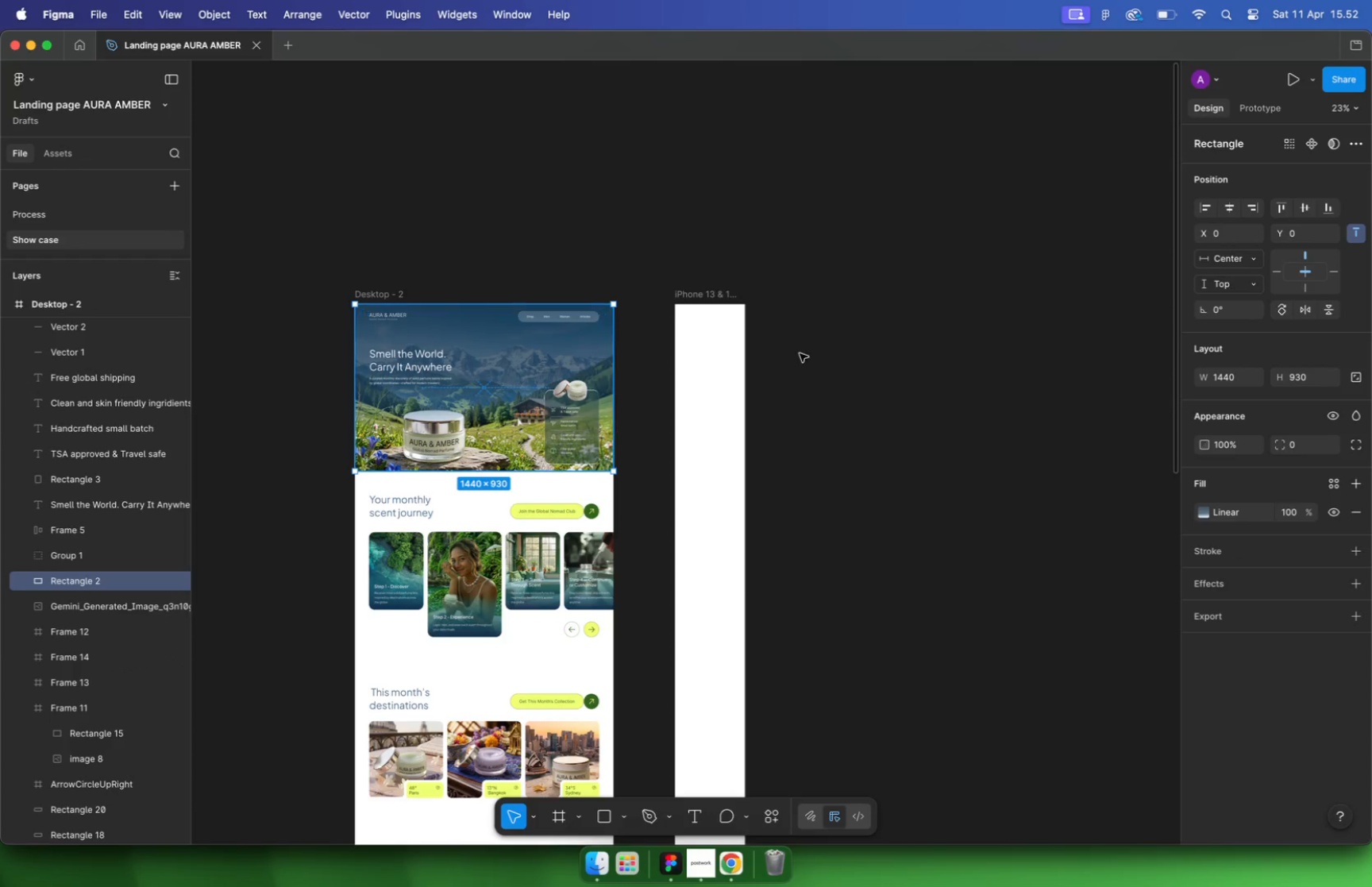 
left_click_drag(start_coordinate=[391, 292], to_coordinate=[857, 300])
 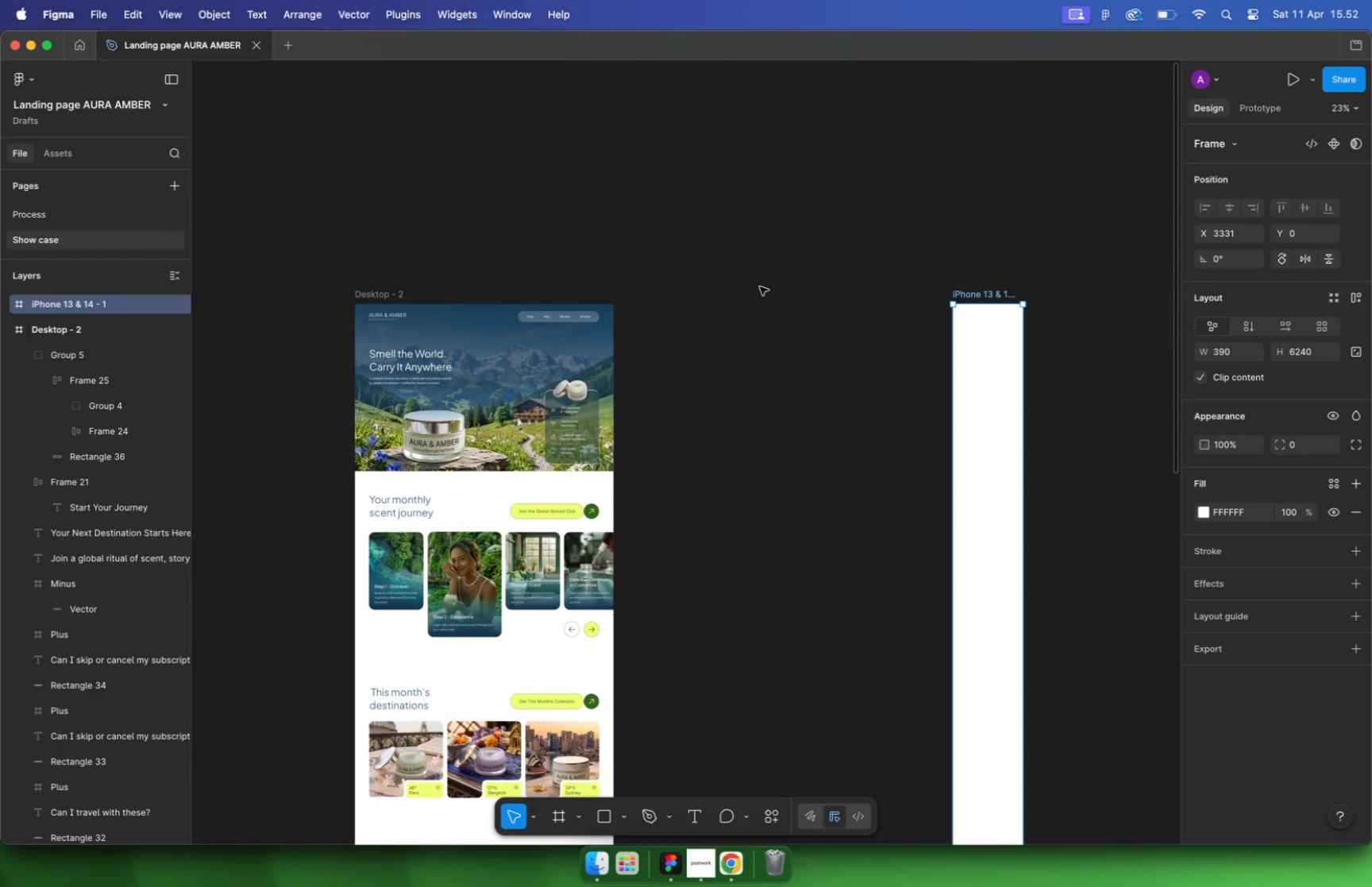 
hold_key(key=ShiftLeft, duration=0.96)
 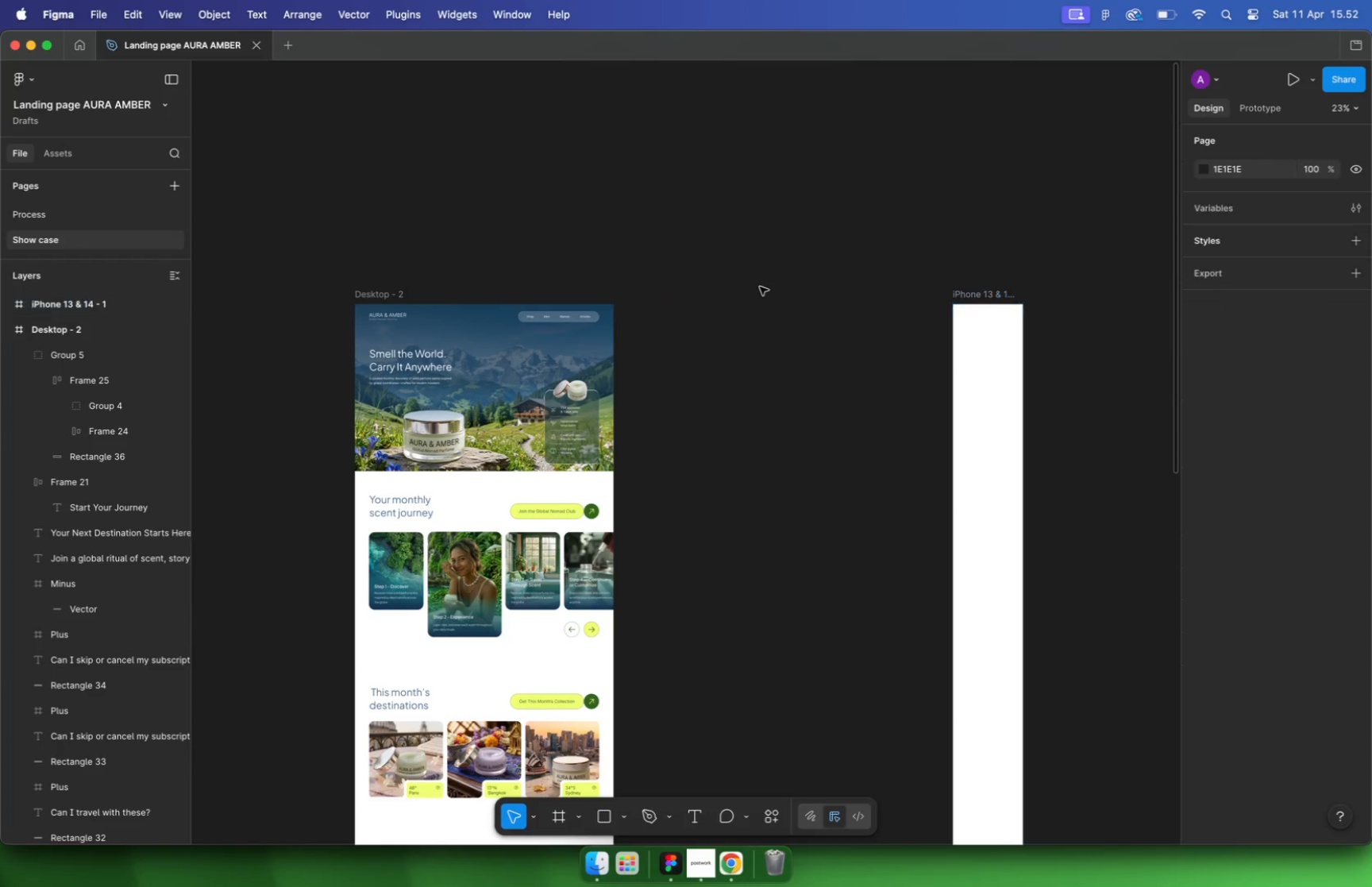 
hold_key(key=OptionLeft, duration=0.7)
 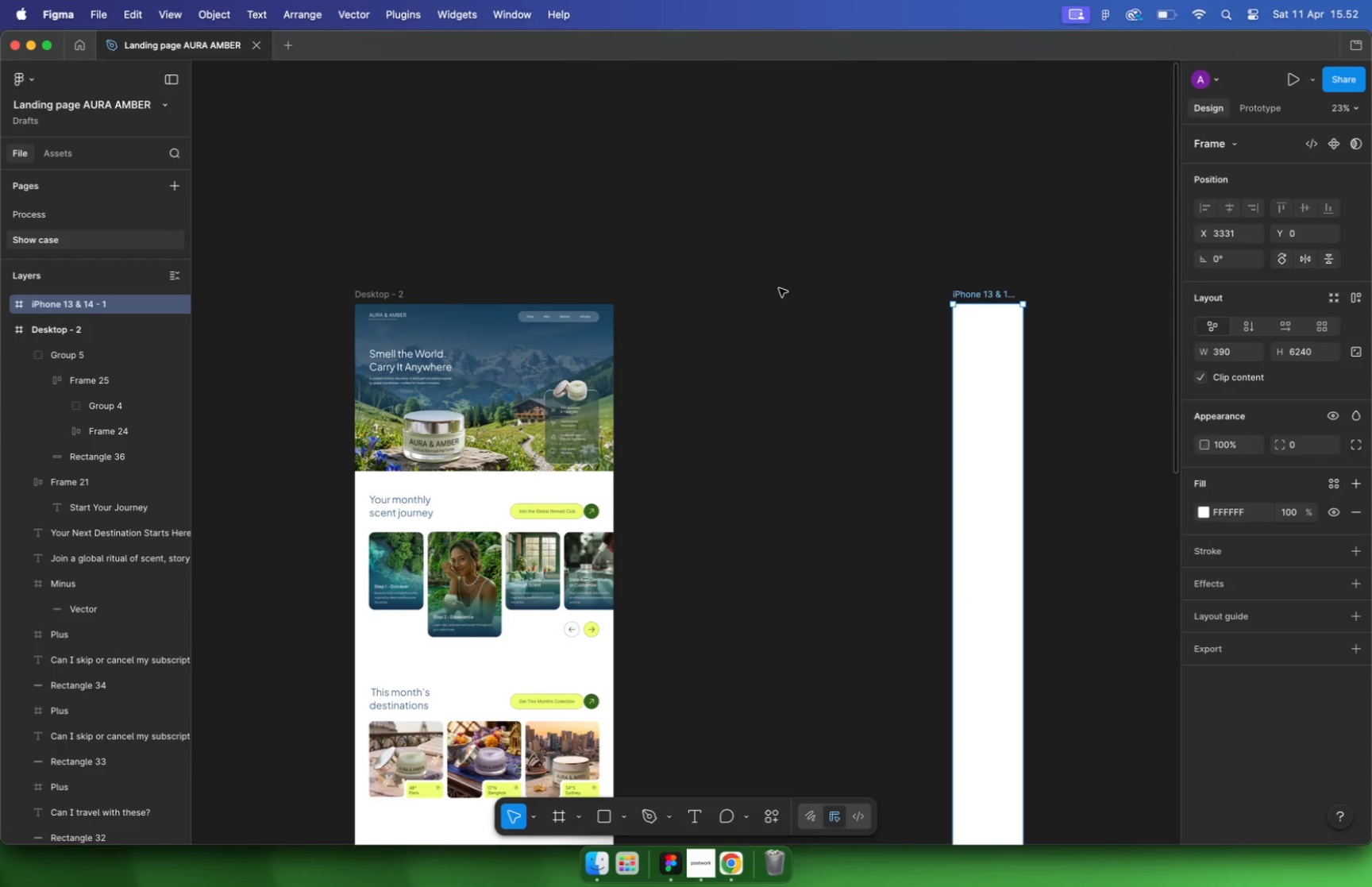 
hold_key(key=CommandLeft, duration=0.42)
scroll: coordinate [973, 331], scroll_direction: up, amount: 13.0
 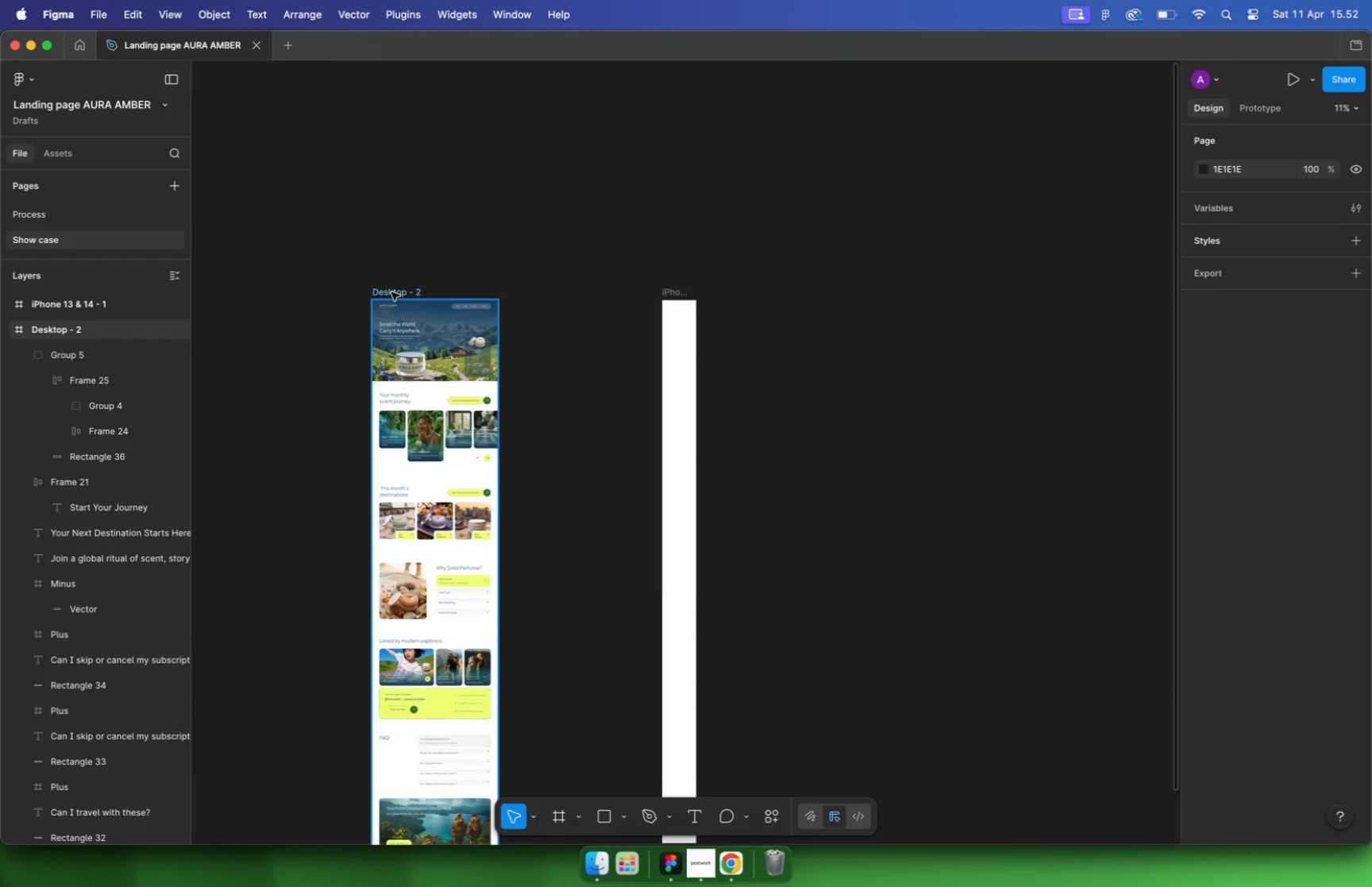 
left_click([653, 453])
 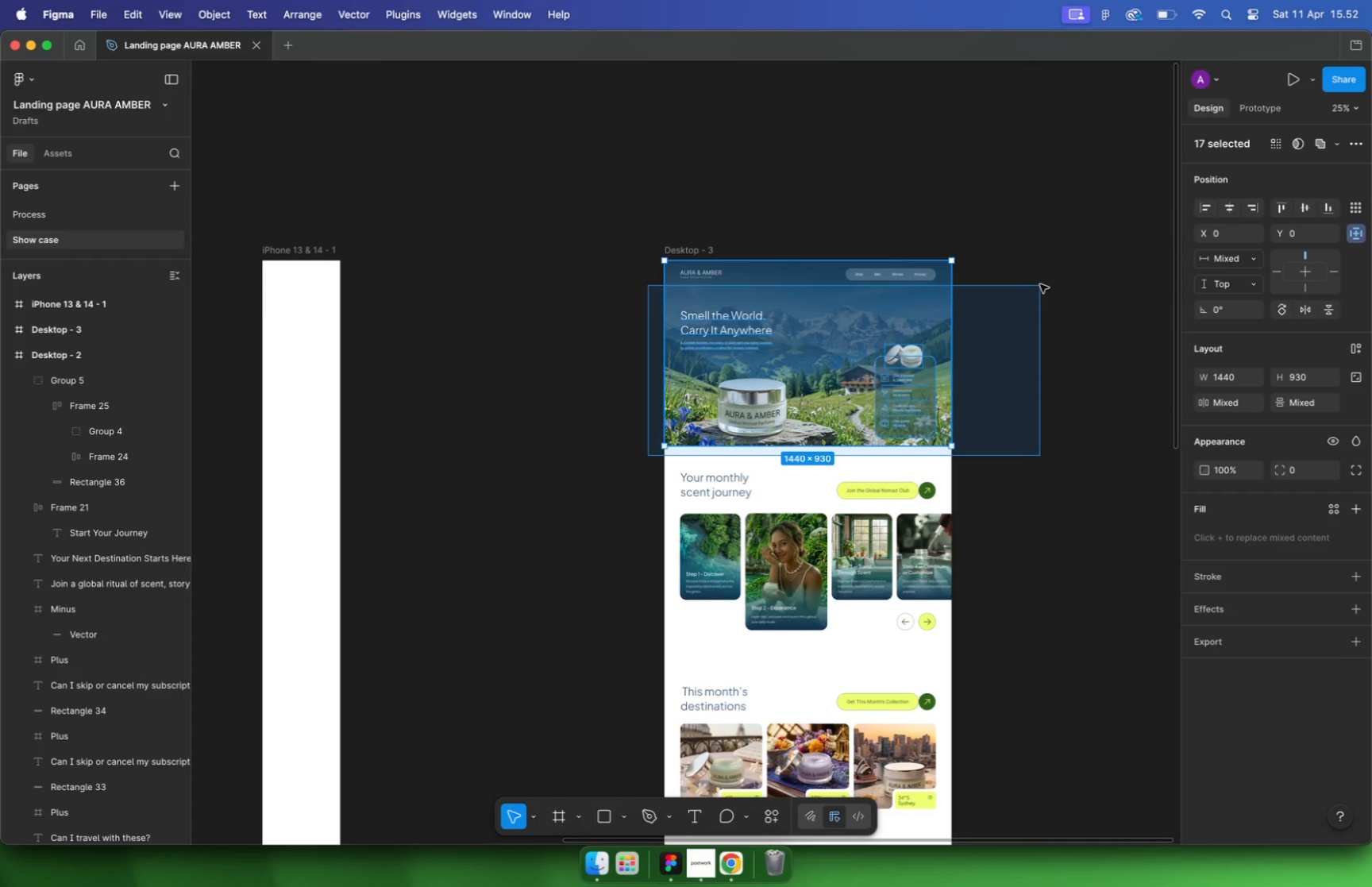 
left_click_drag(start_coordinate=[647, 456], to_coordinate=[1029, 244])
 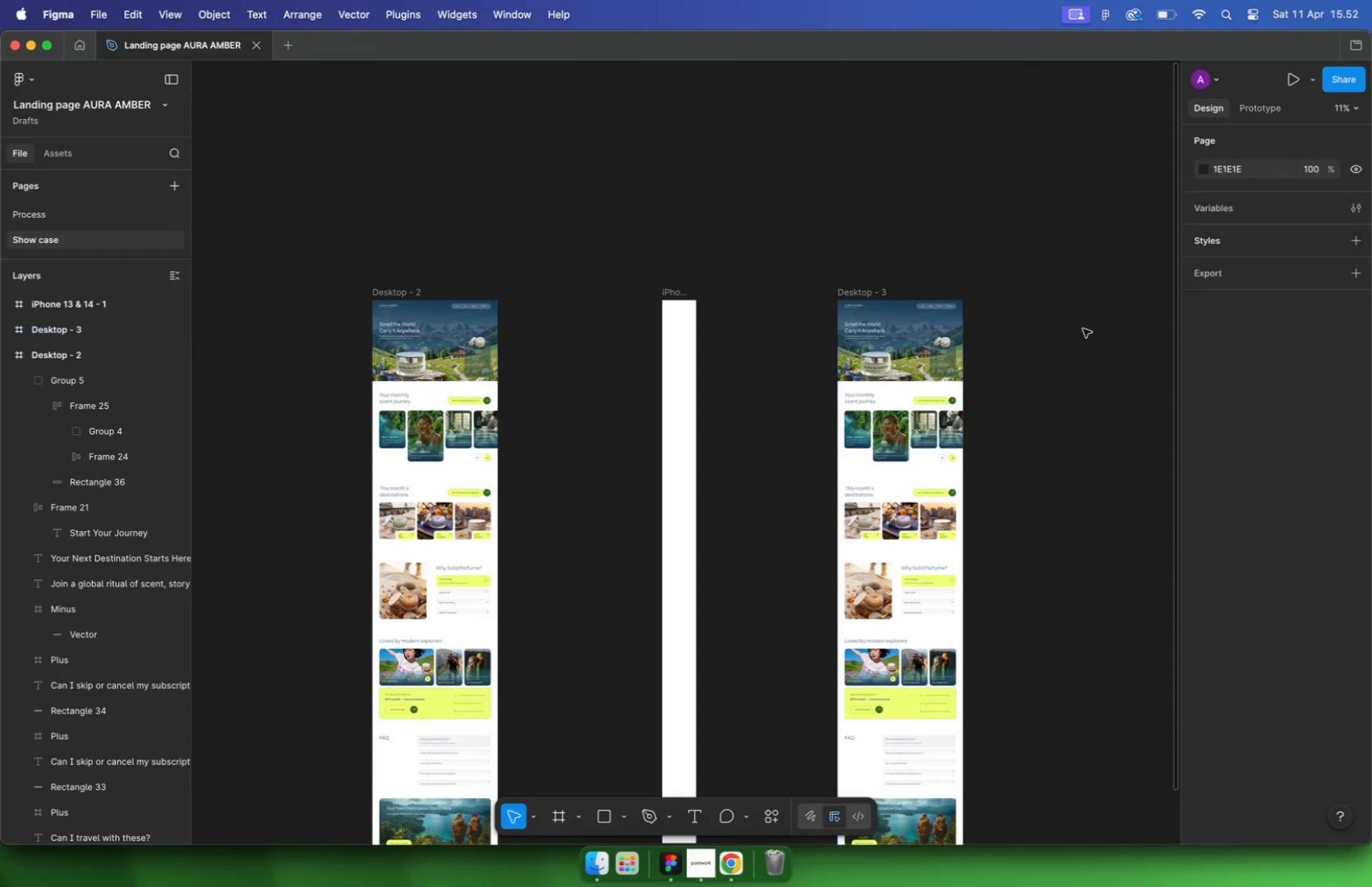 
left_click_drag(start_coordinate=[821, 347], to_coordinate=[515, 345])
 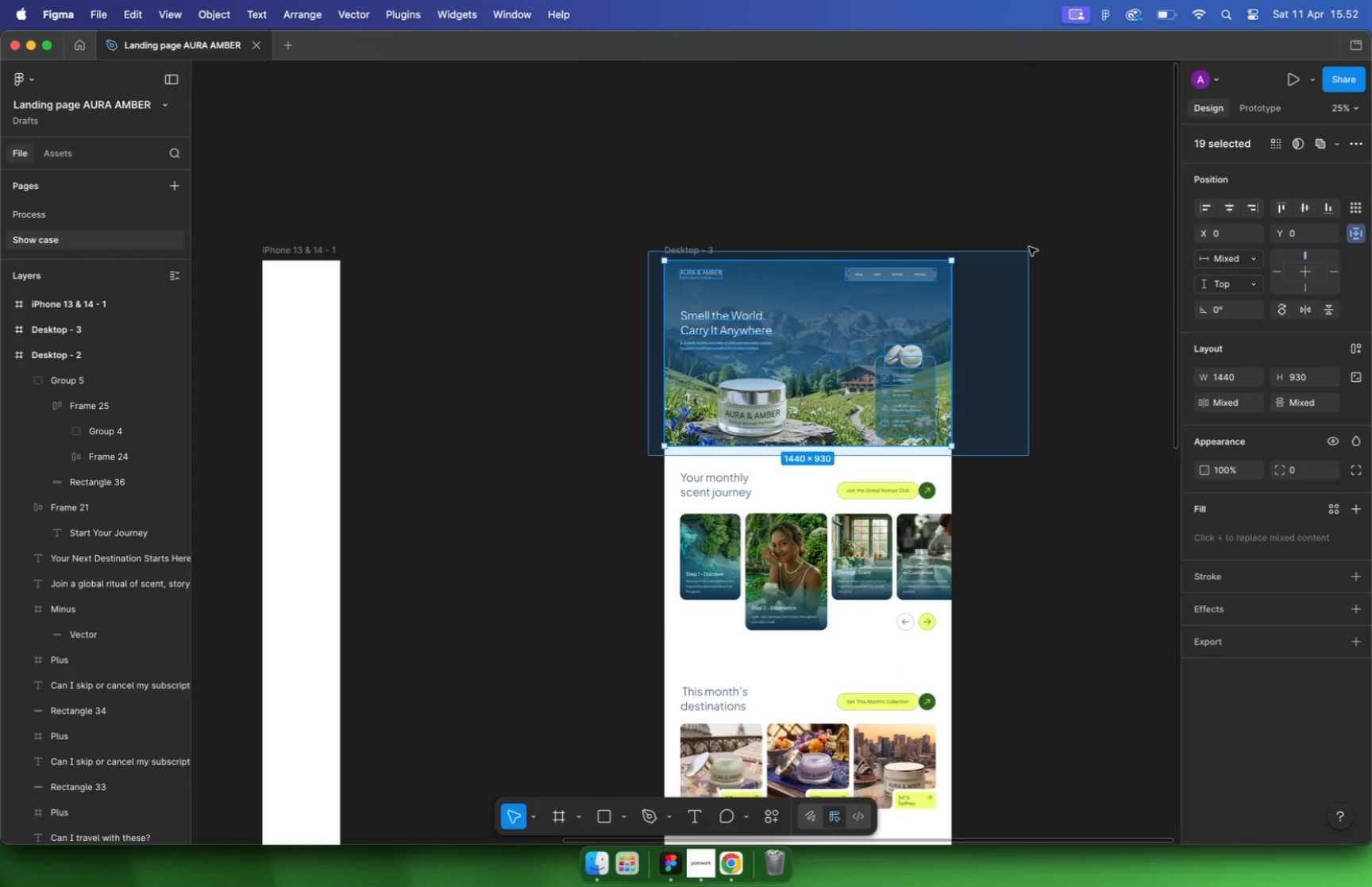 
hold_key(key=ShiftLeft, duration=1.44)
 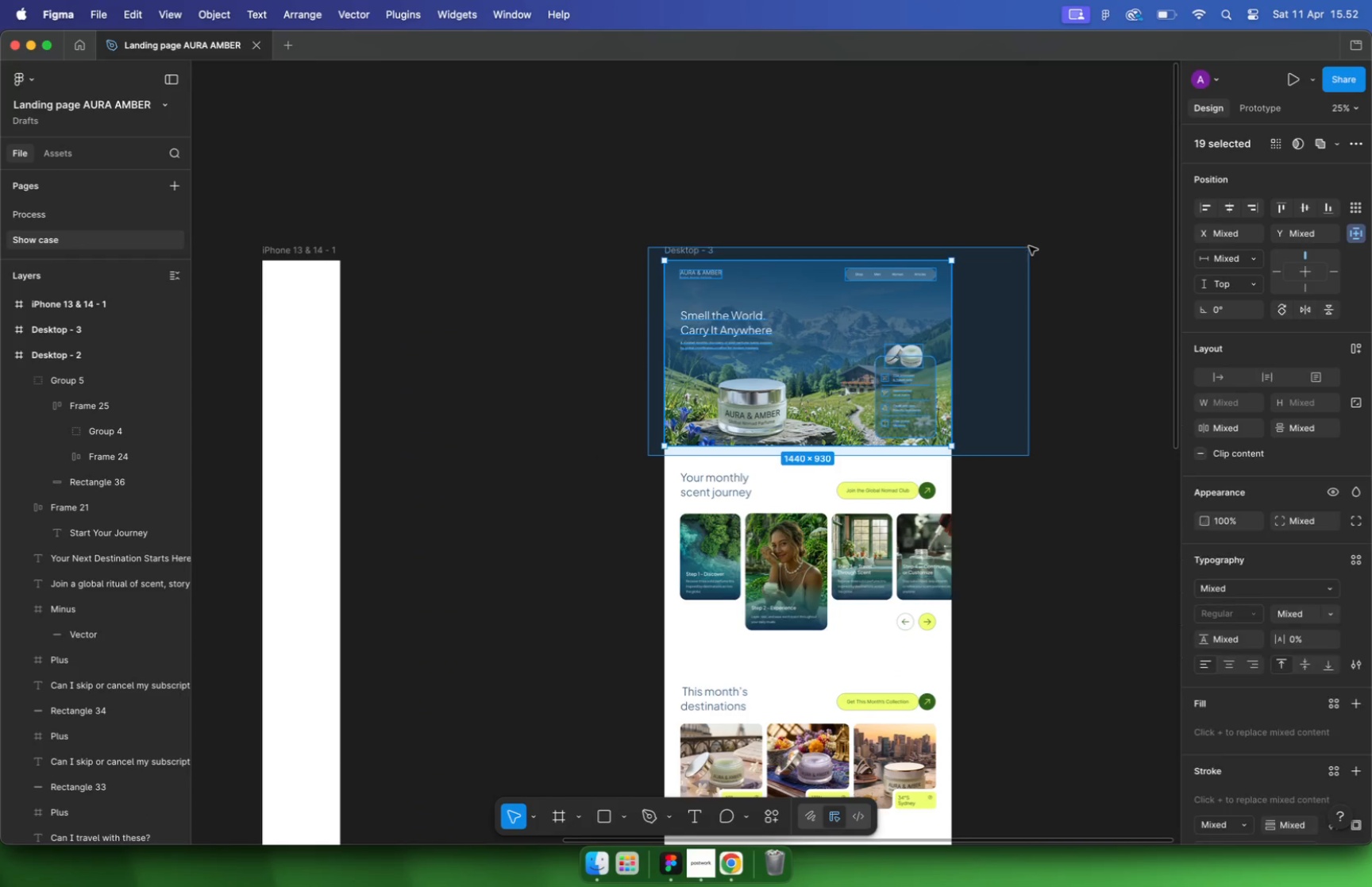 
hold_key(key=CommandLeft, duration=0.96)
scroll: coordinate [458, 407], scroll_direction: up, amount: 5.0
 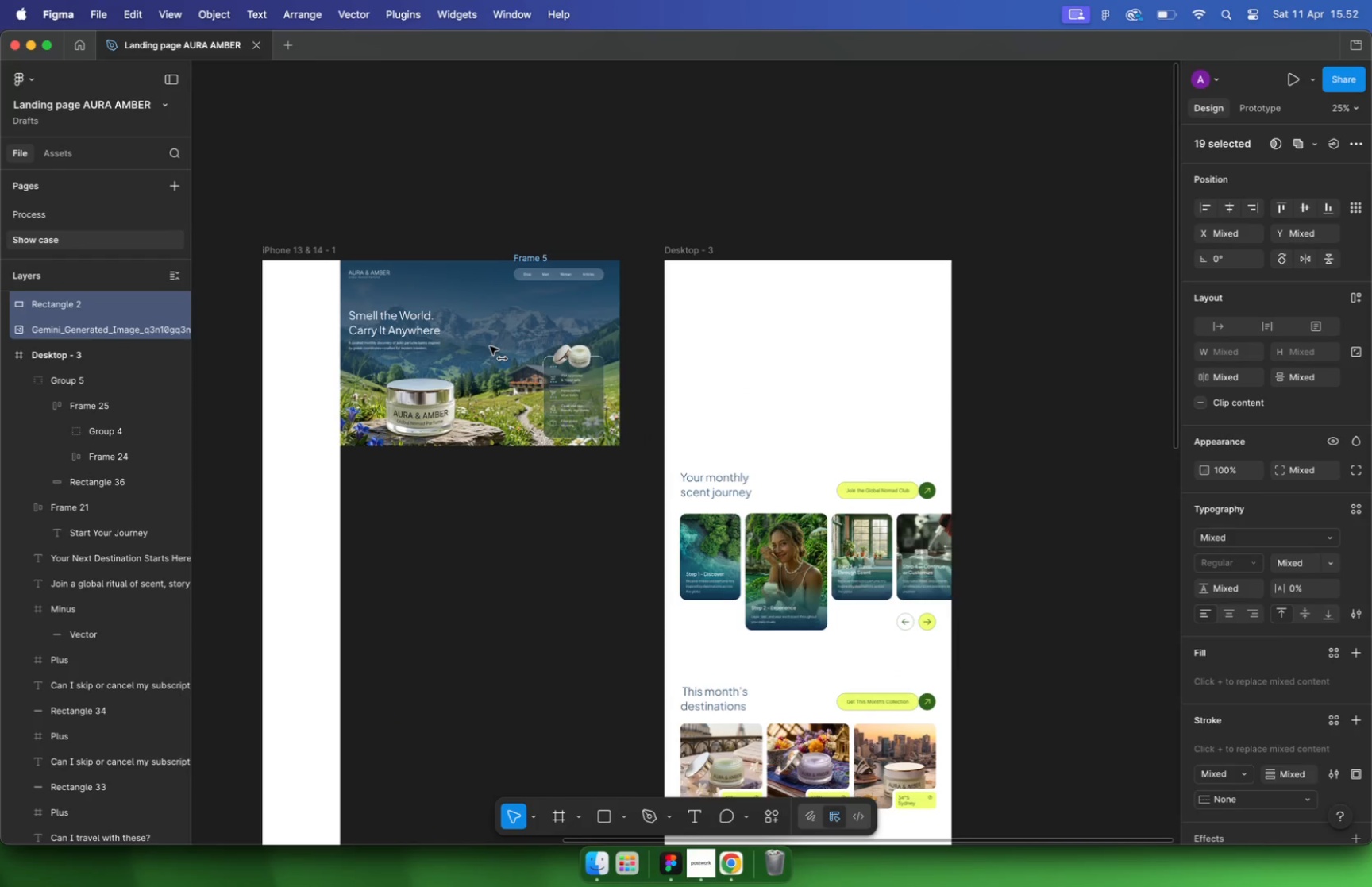 
hold_key(key=ShiftLeft, duration=0.53)
left_click([522, 382])
 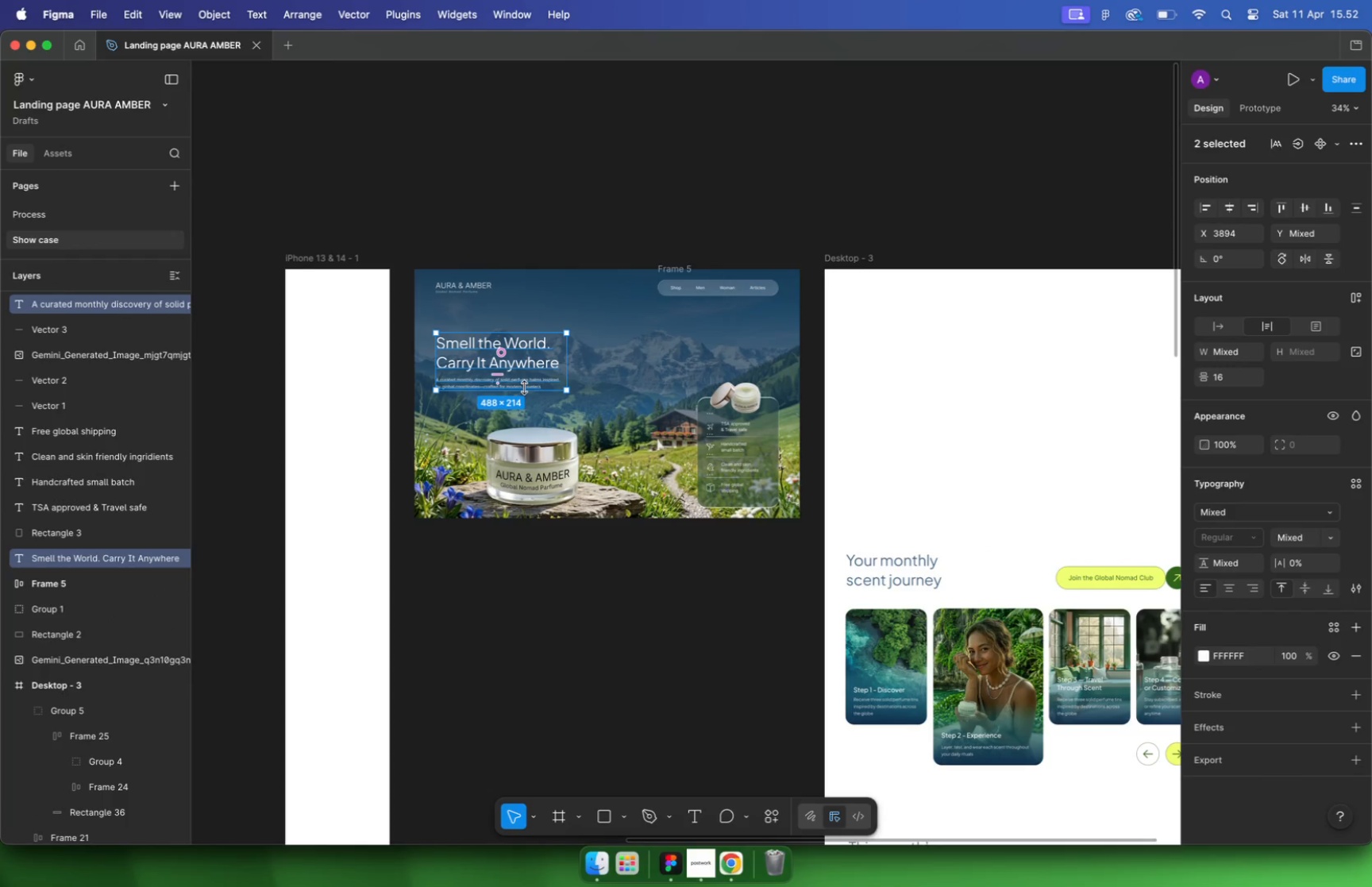 
left_click_drag(start_coordinate=[523, 388], to_coordinate=[542, 210])
 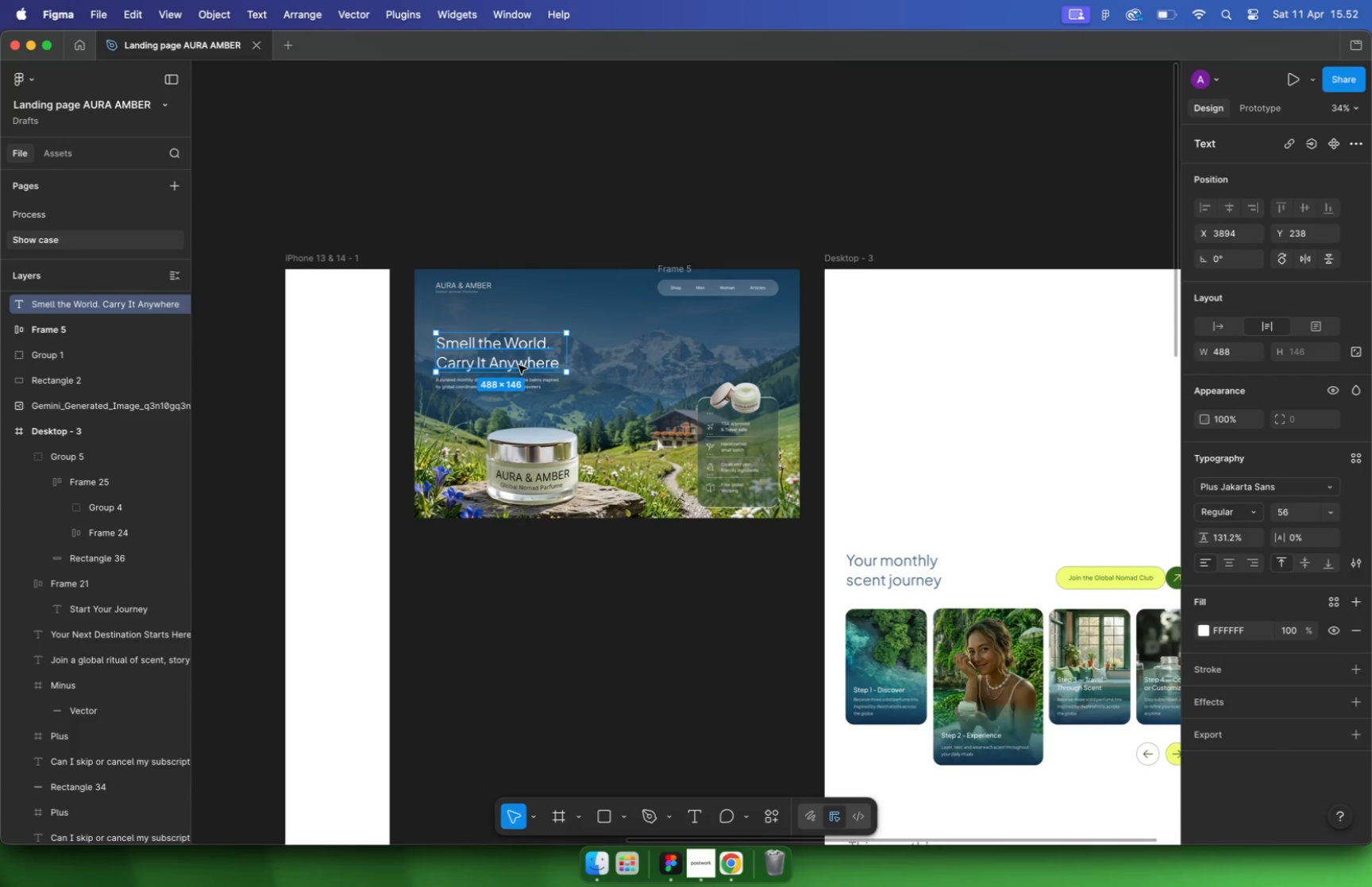 
key(Meta+CommandLeft)
 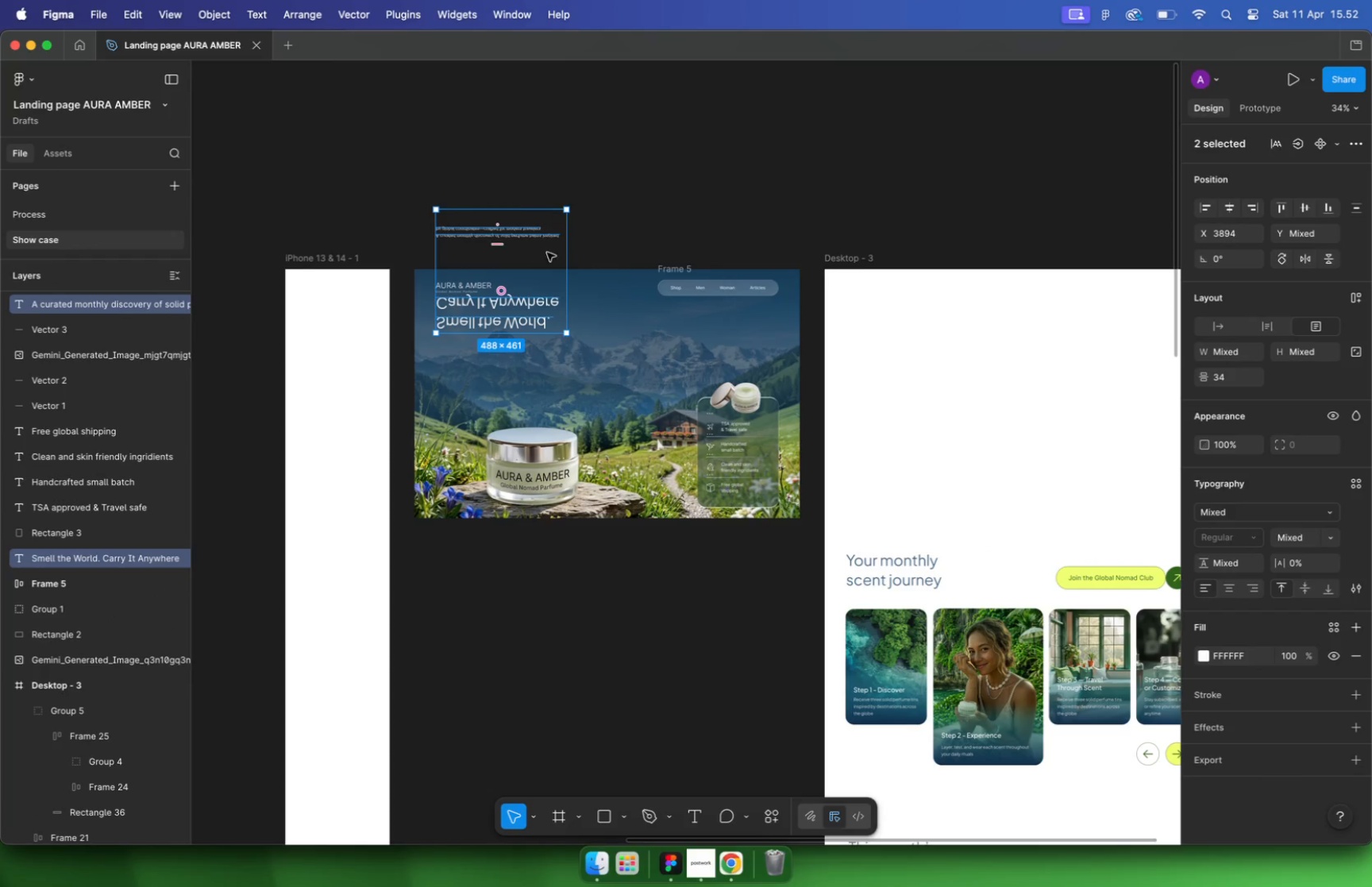 
key(Meta+Z)
 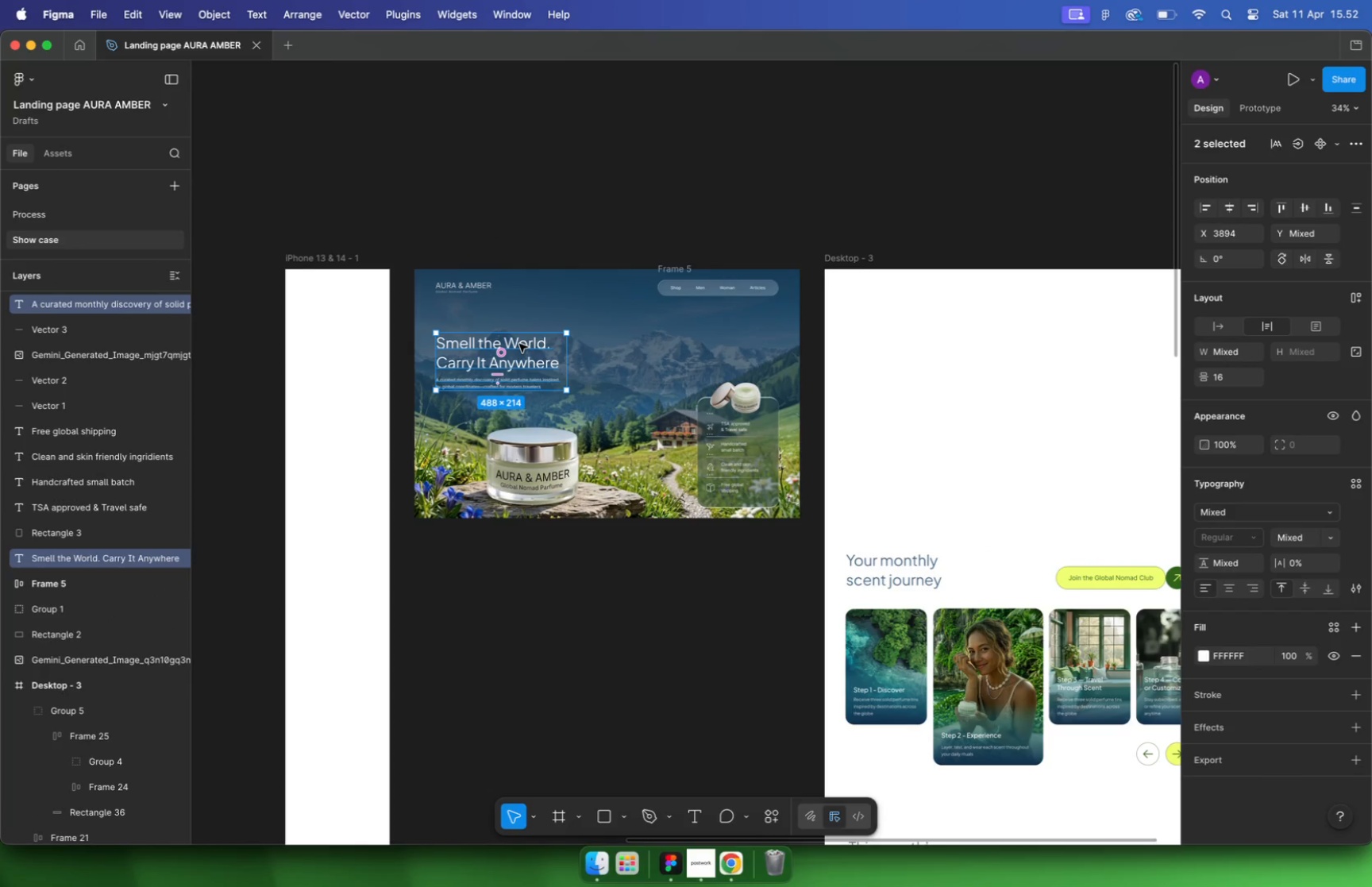 
left_click_drag(start_coordinate=[519, 344], to_coordinate=[549, 149])
 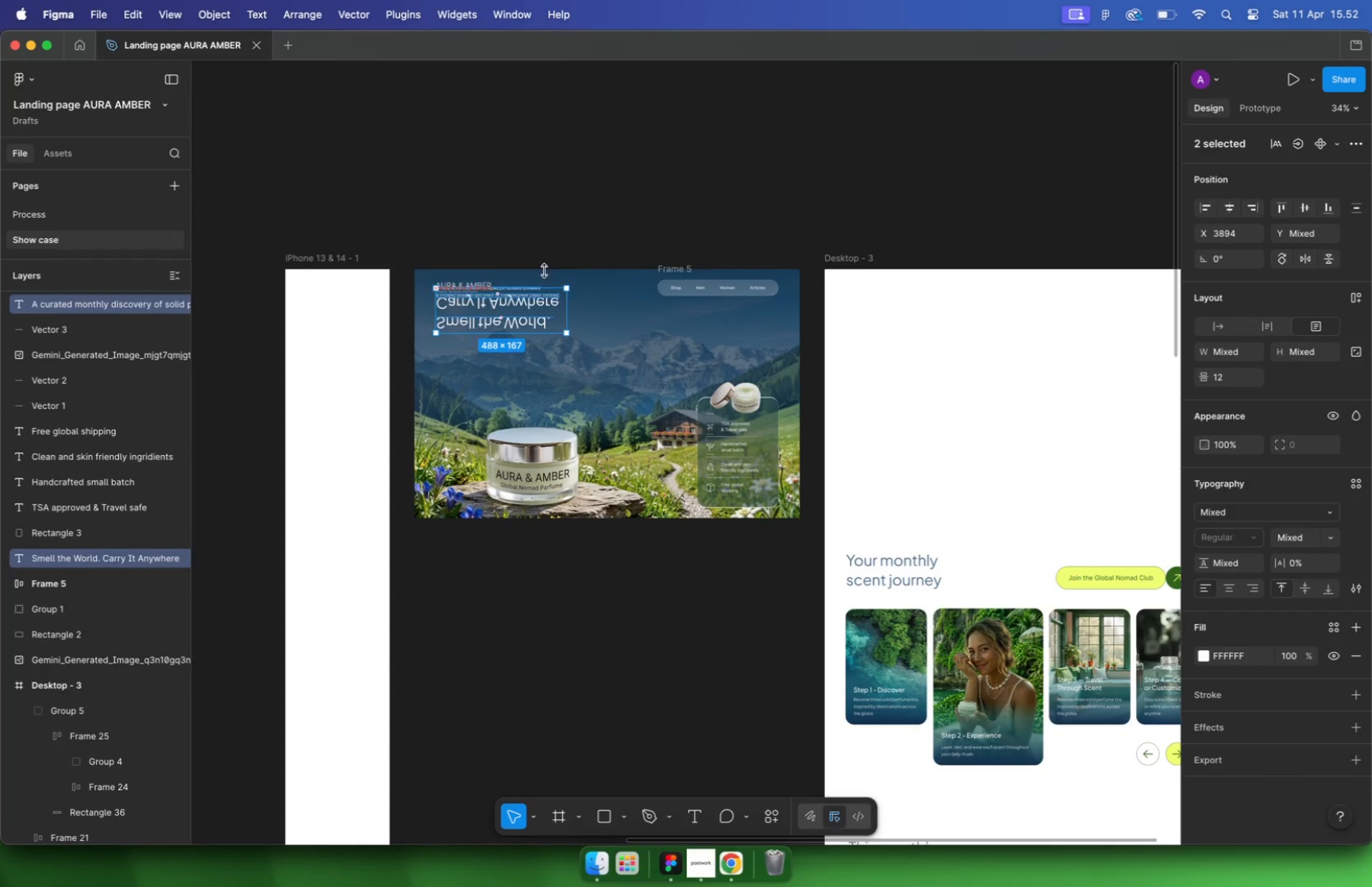 
hold_key(key=CommandLeft, duration=0.94)
scroll: coordinate [535, 233], scroll_direction: none, amount: 0.0
 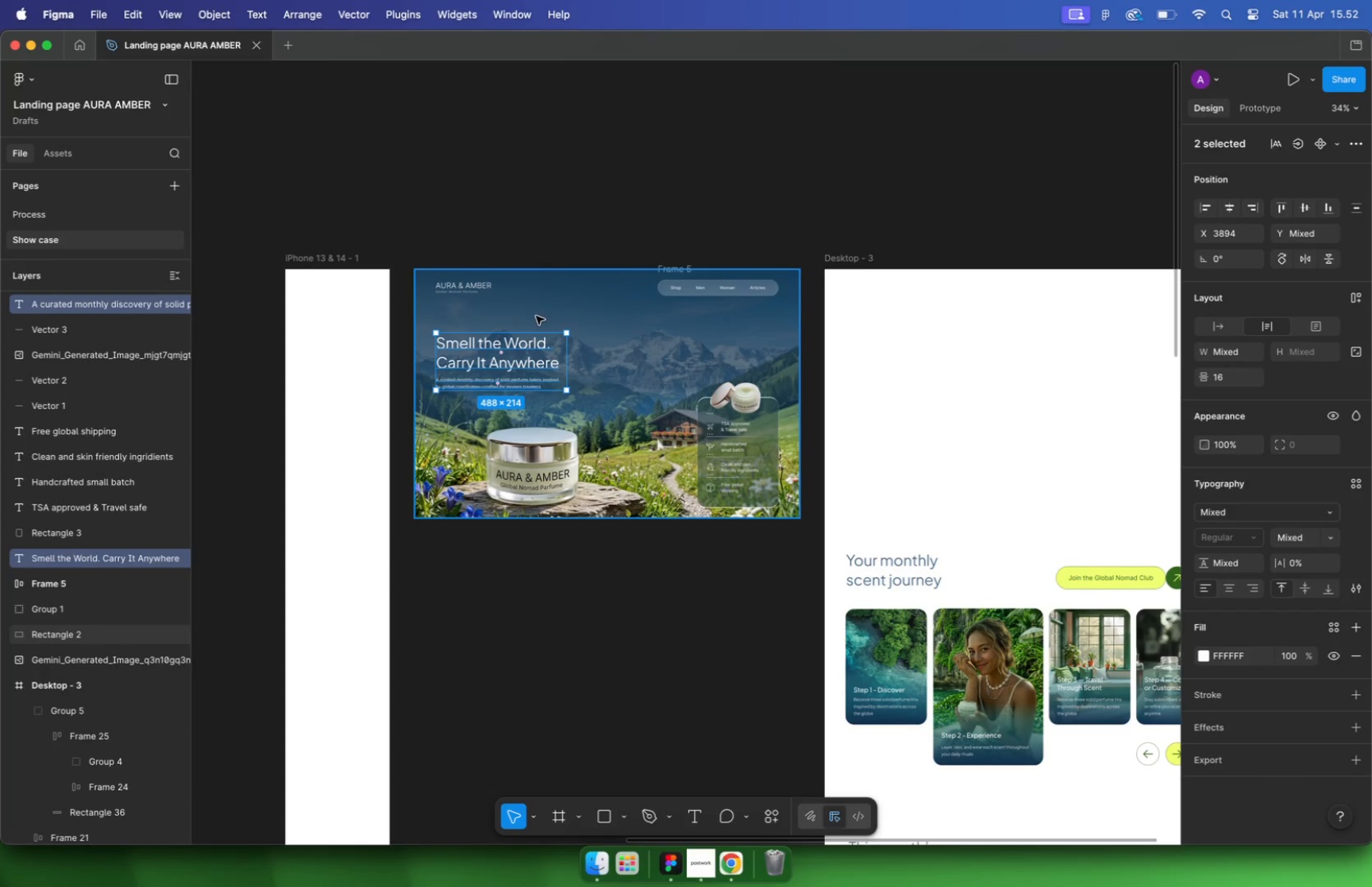 
left_click_drag(start_coordinate=[602, 361], to_coordinate=[692, 334])
 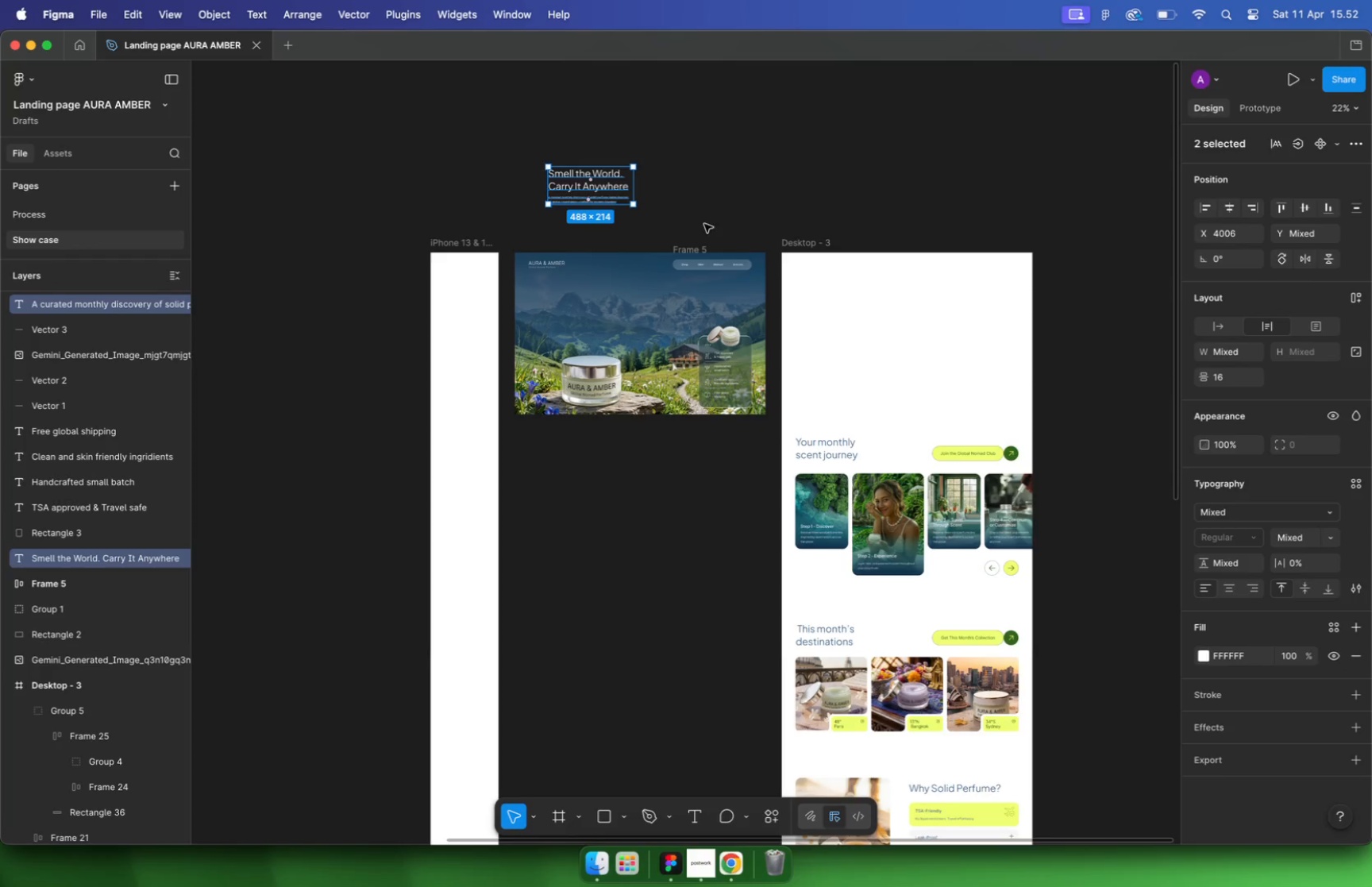 
key(Meta+CommandLeft)
 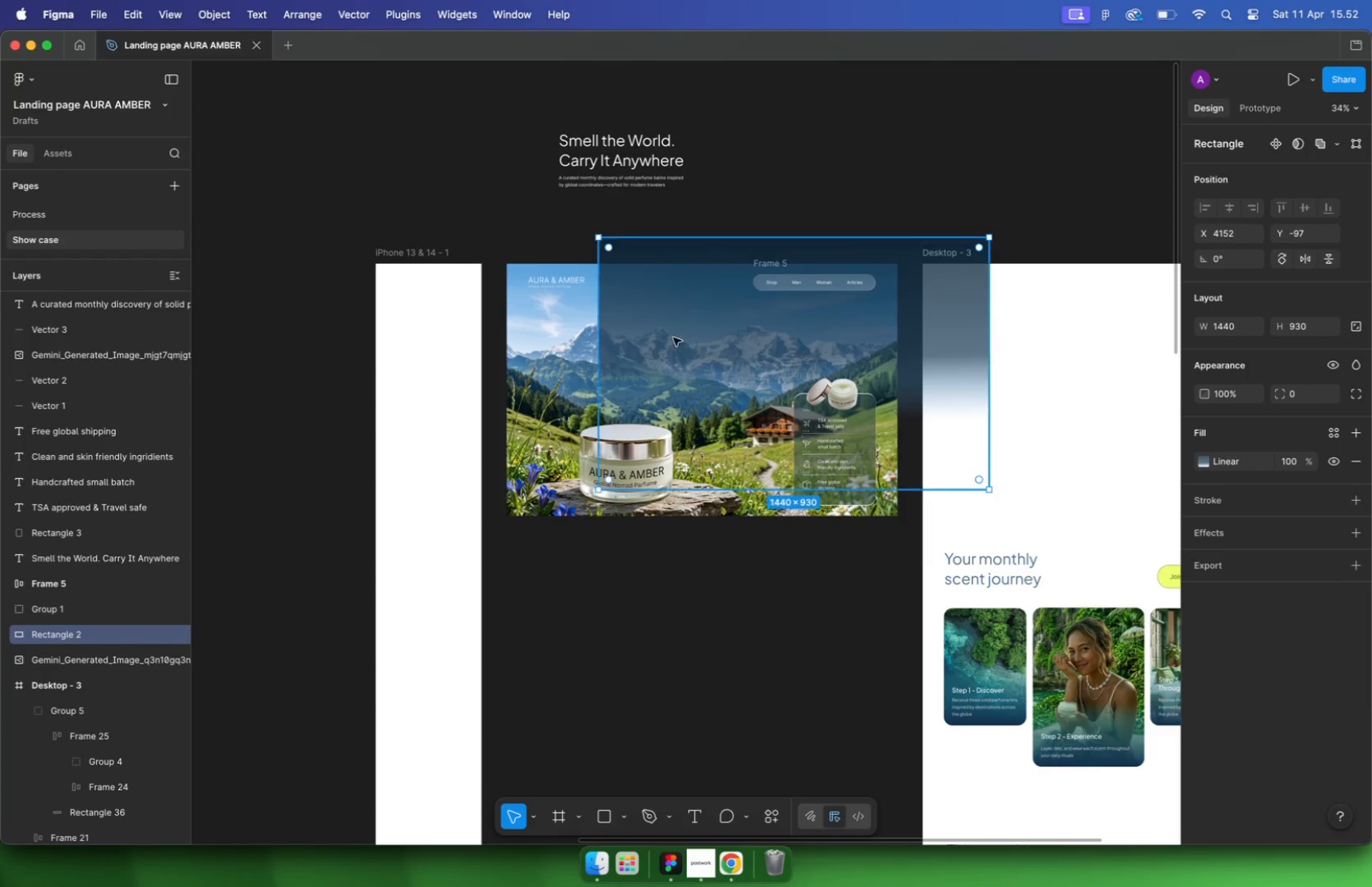 
key(Meta+Z)
 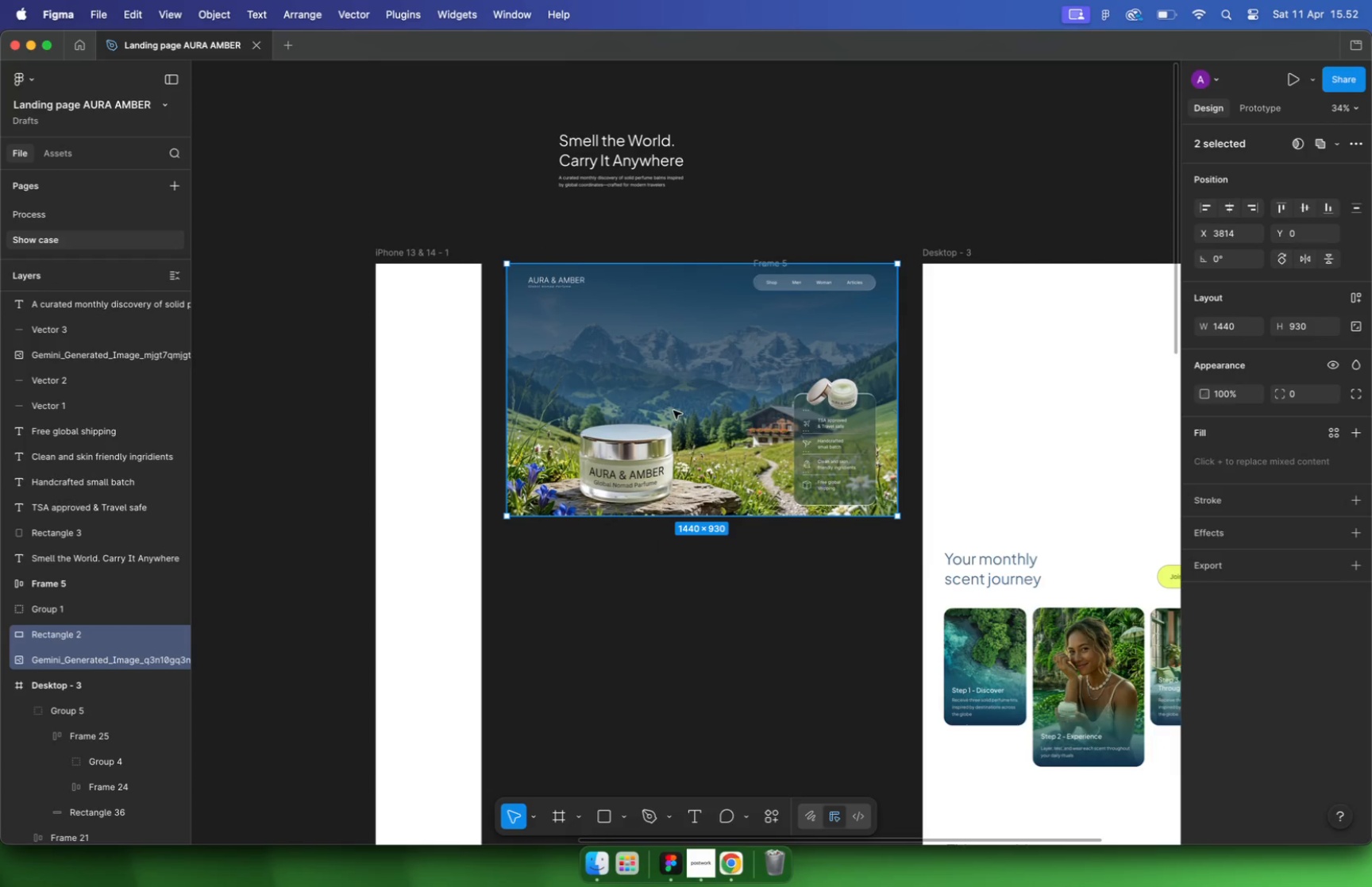 
left_click_drag(start_coordinate=[532, 564], to_coordinate=[665, 434])
 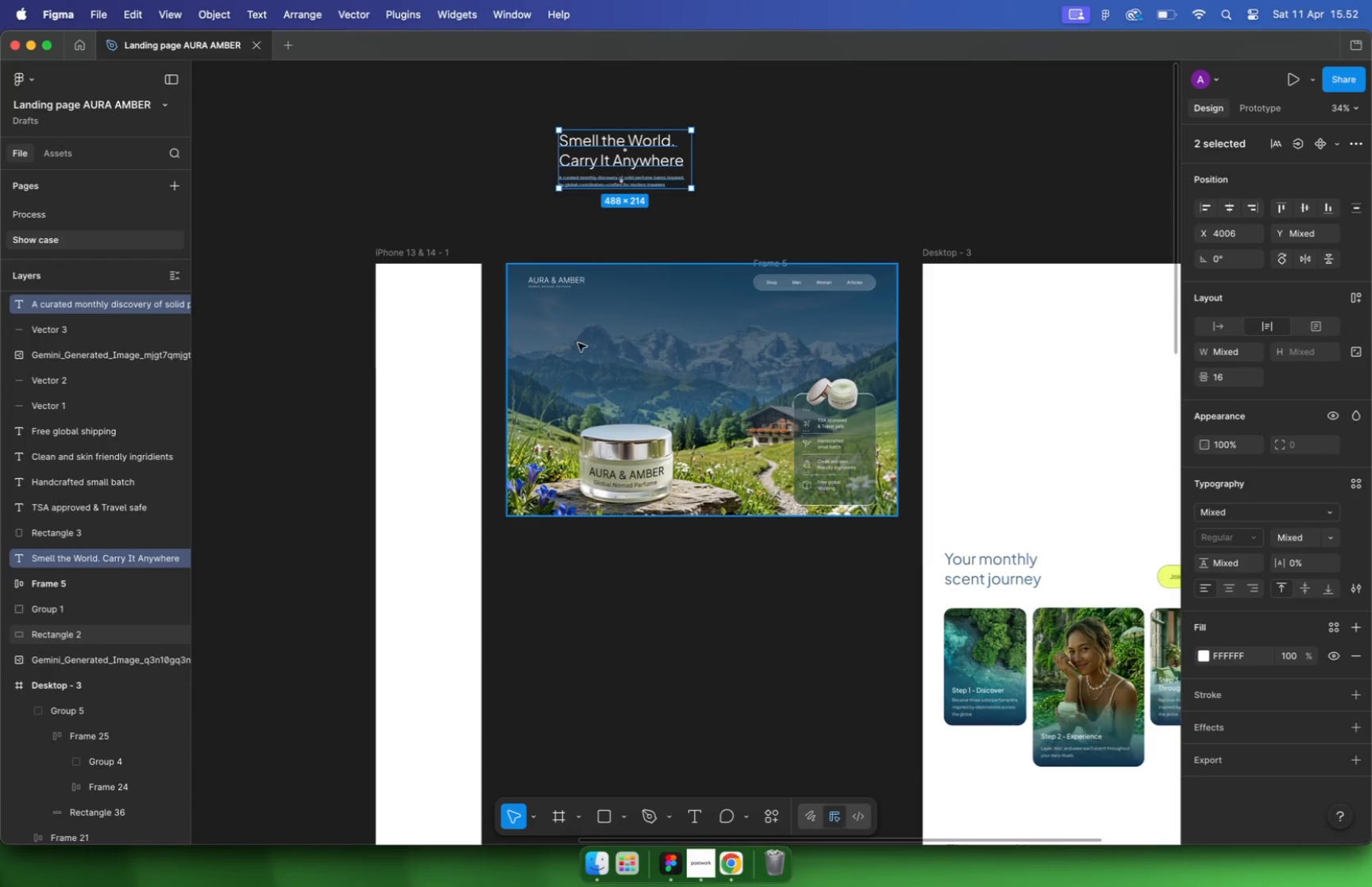 
left_click_drag(start_coordinate=[685, 364], to_coordinate=[449, 378])
 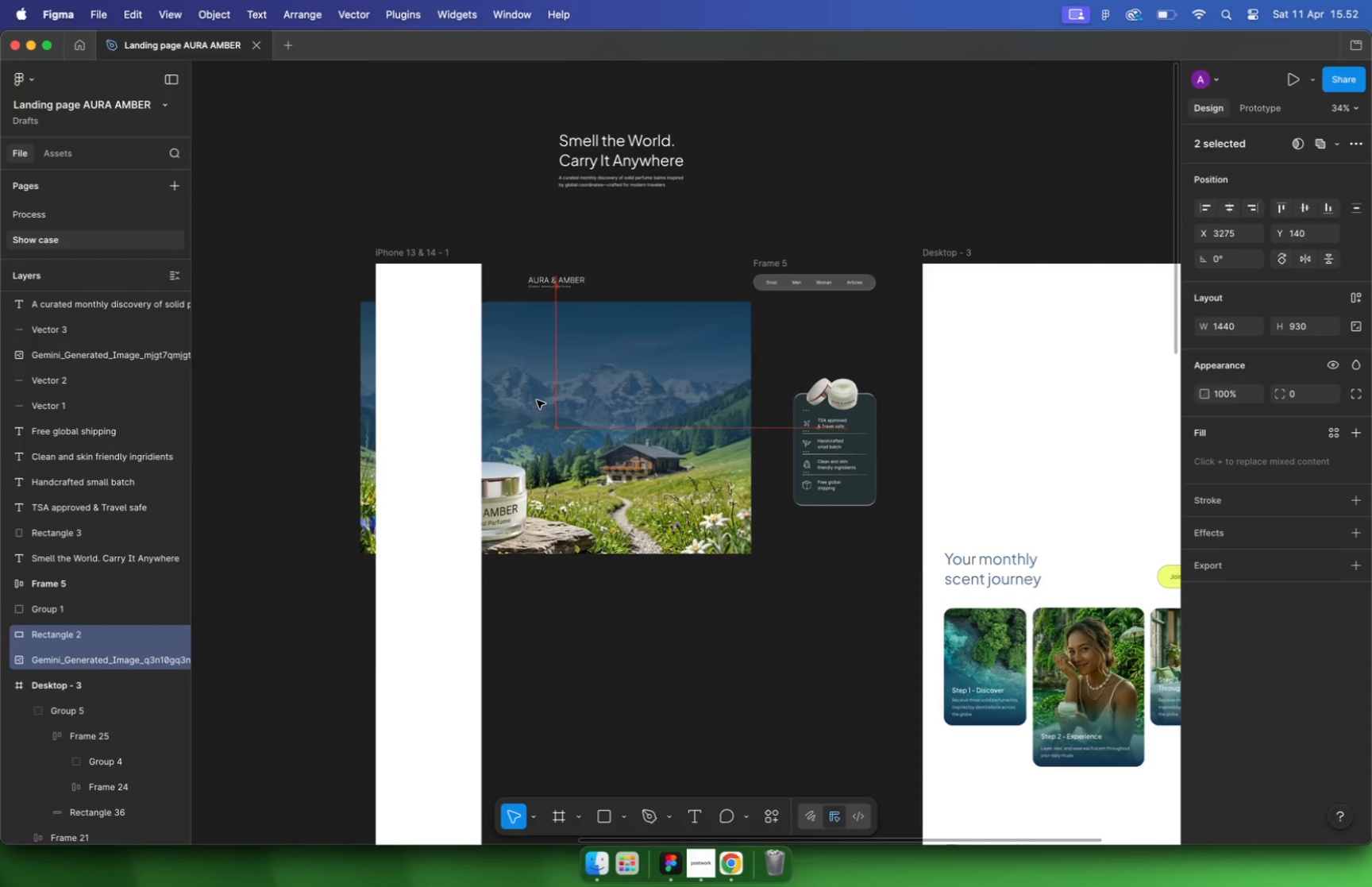 
hold_key(key=CommandLeft, duration=1.05)
scroll: coordinate [414, 375], scroll_direction: up, amount: 2.0
 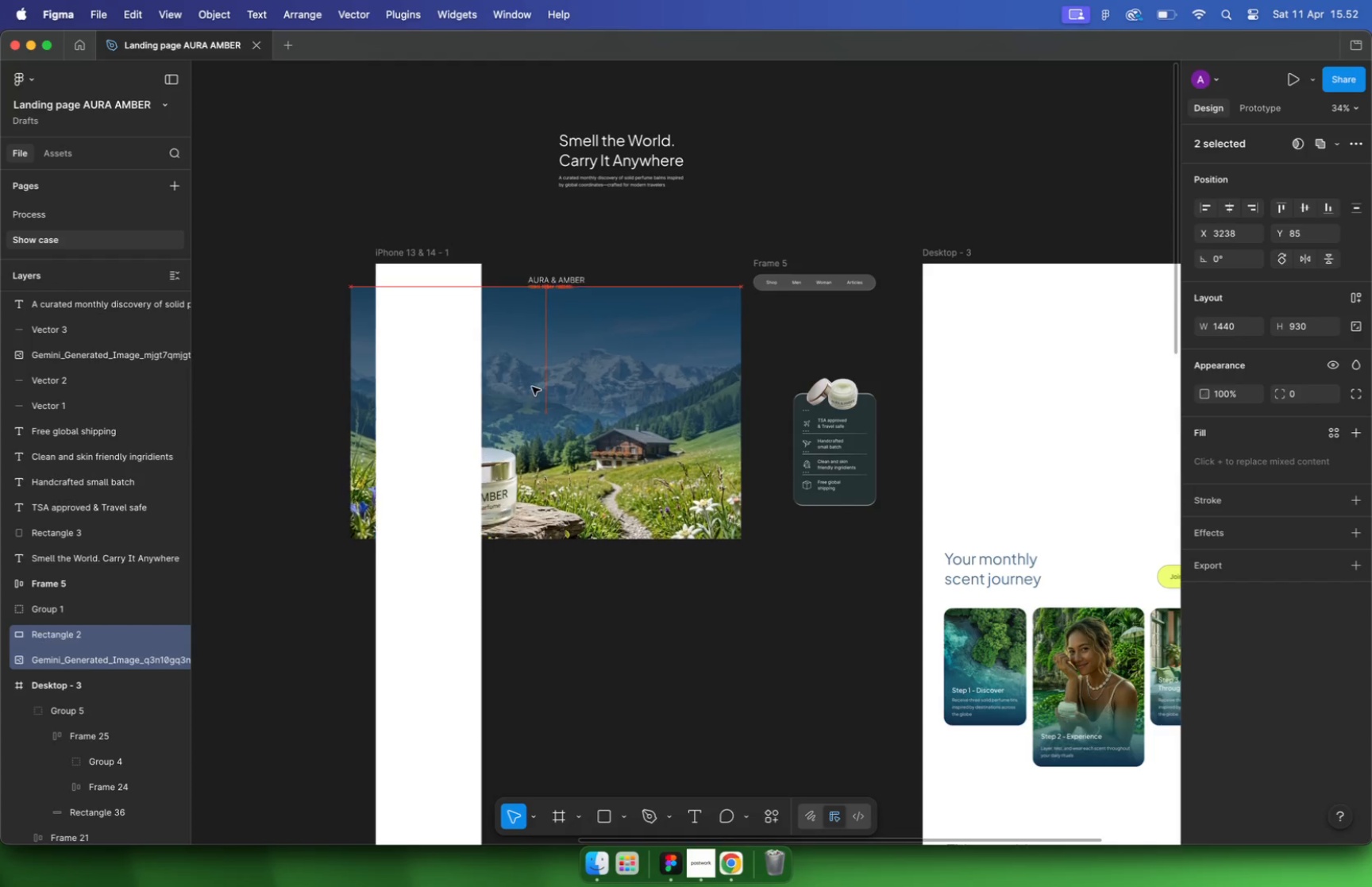 
left_click_drag(start_coordinate=[470, 359], to_coordinate=[541, 362])
 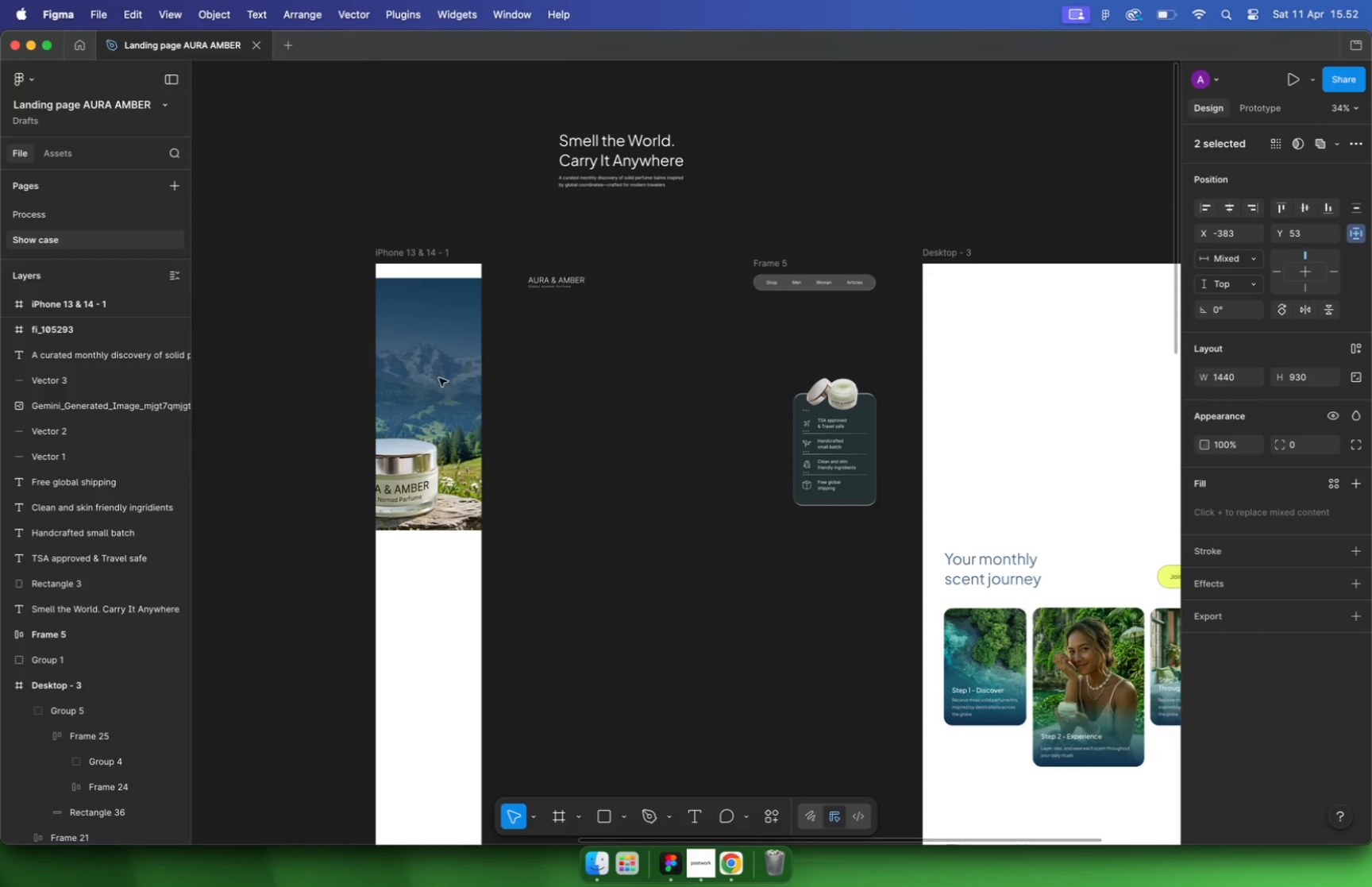 
left_click_drag(start_coordinate=[476, 349], to_coordinate=[541, 349])
 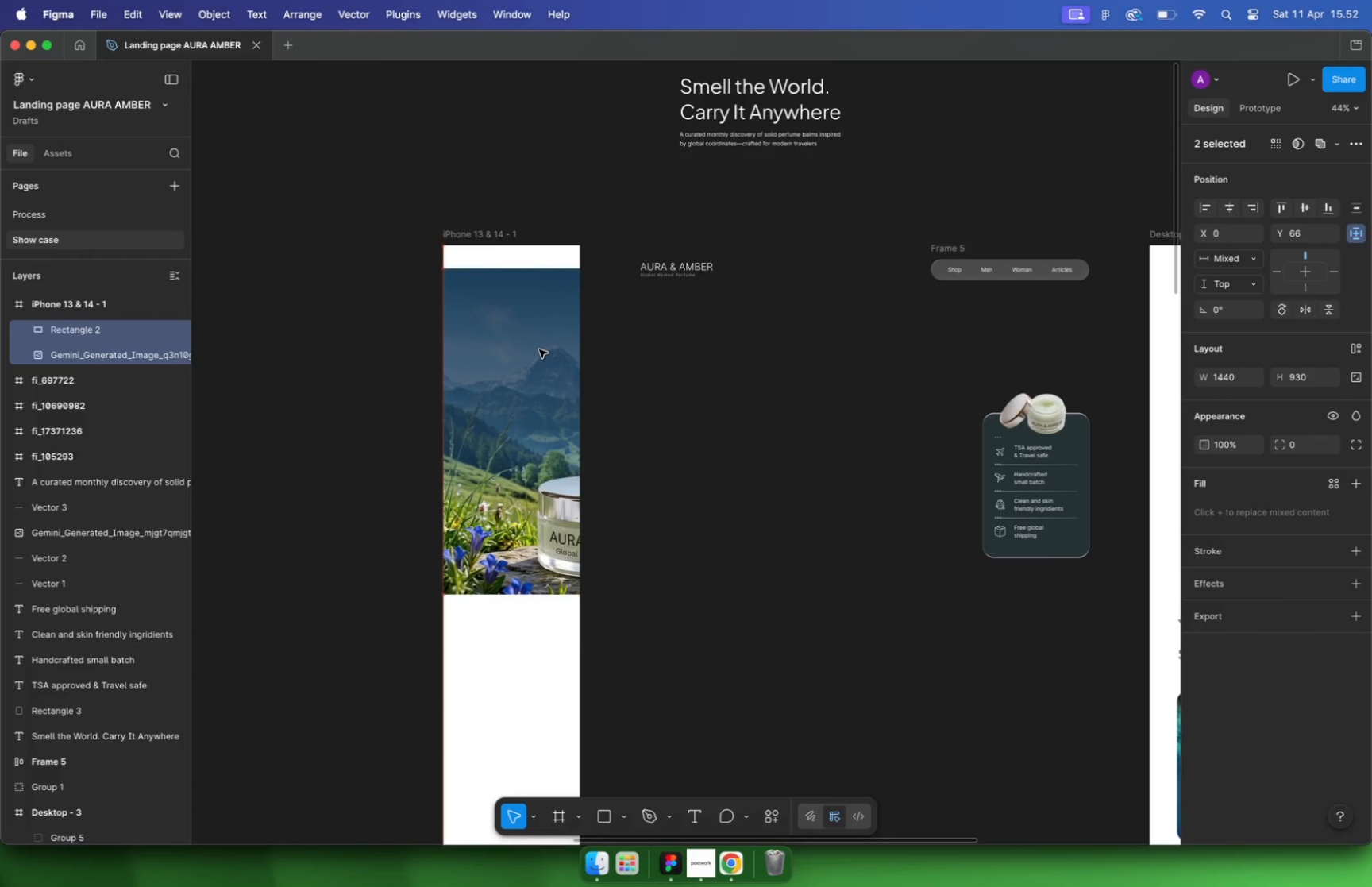 
key(K)
 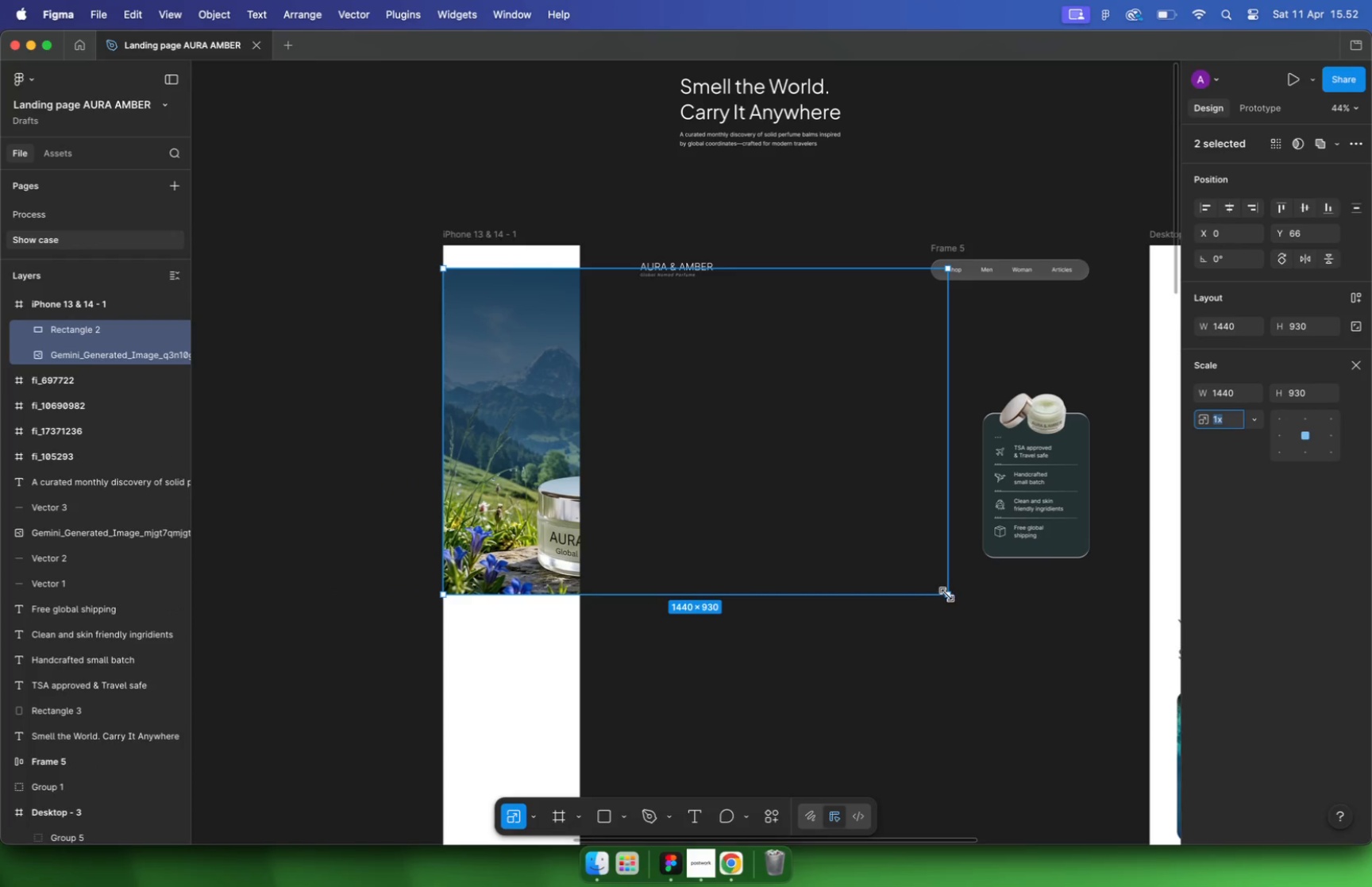 
left_click_drag(start_coordinate=[946, 594], to_coordinate=[582, 357])
 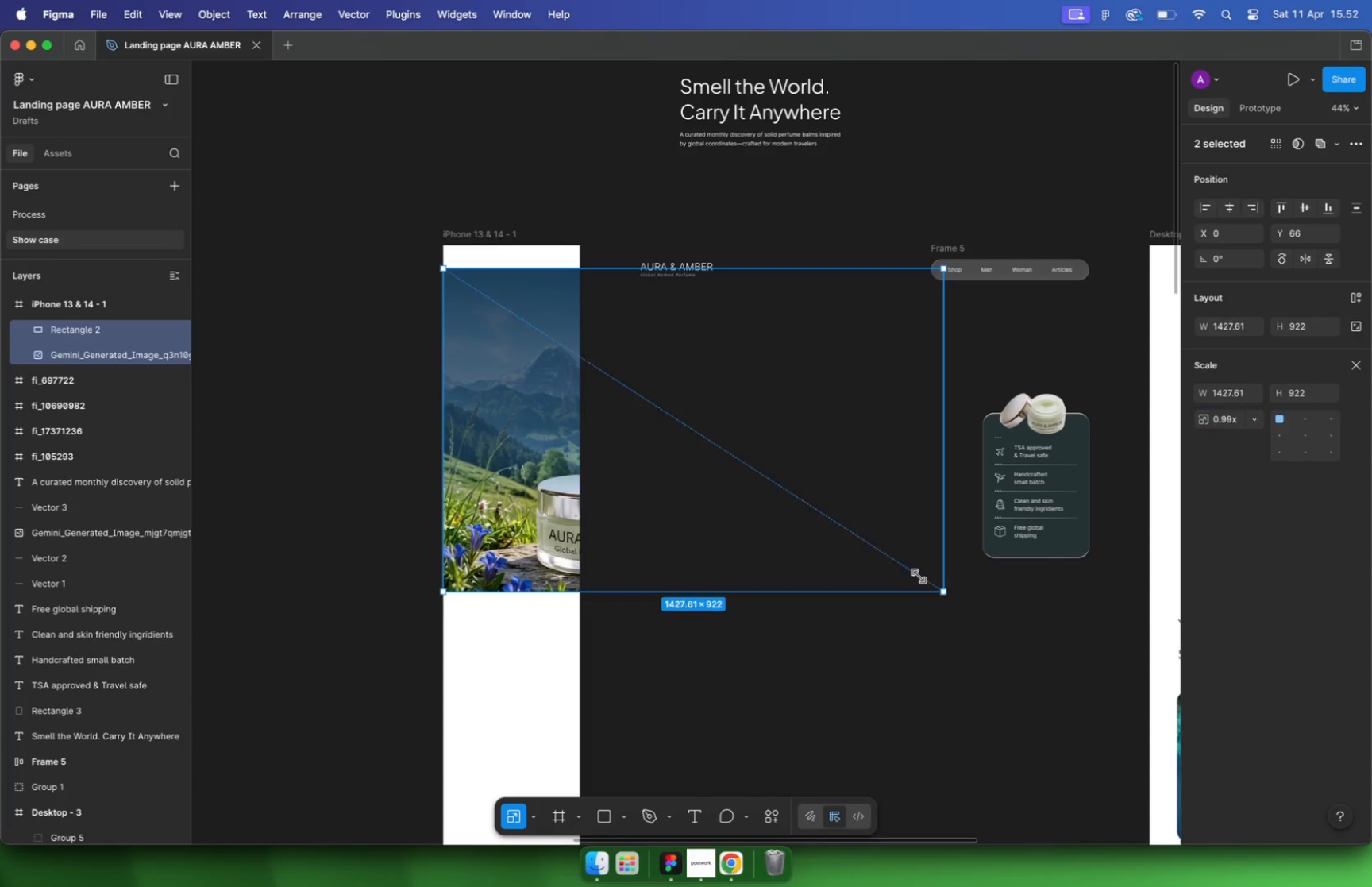 
hold_key(key=ShiftLeft, duration=2.37)
 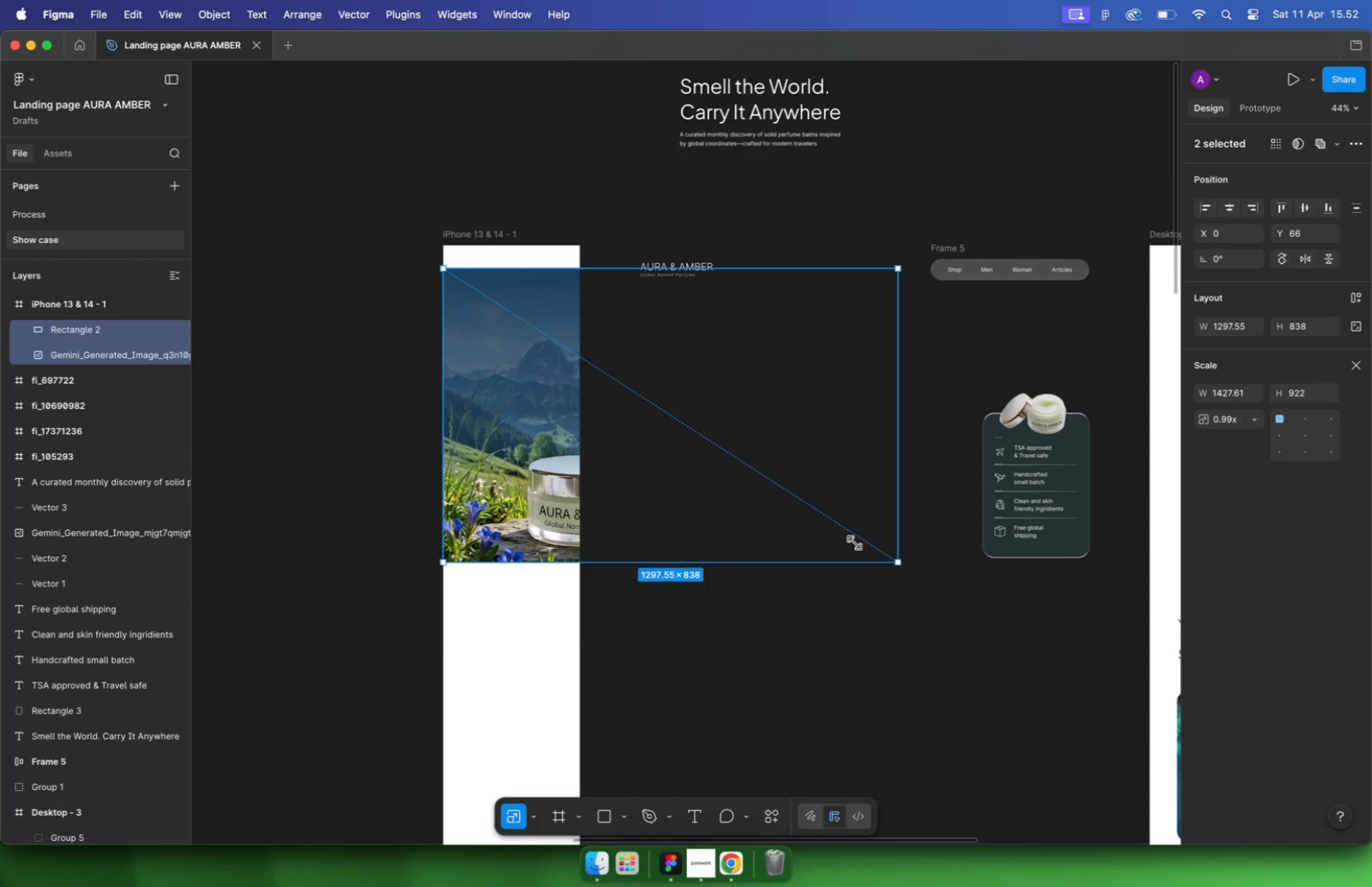 
hold_key(key=CommandLeft, duration=0.71)
scroll: coordinate [577, 365], scroll_direction: up, amount: 14.0
 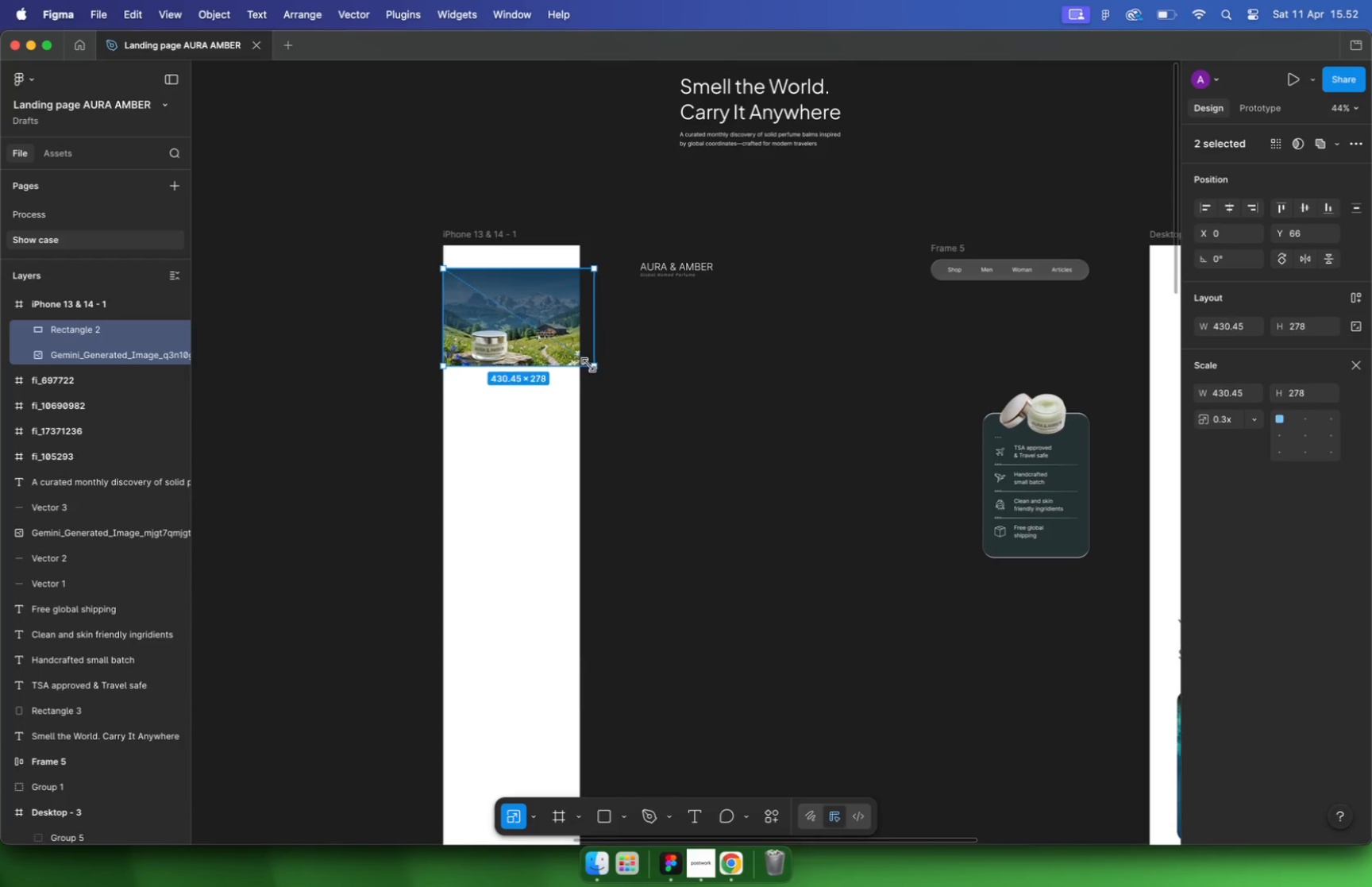 
hold_key(key=ShiftLeft, duration=0.44)
scroll: coordinate [666, 407], scroll_direction: down, amount: 1.0
 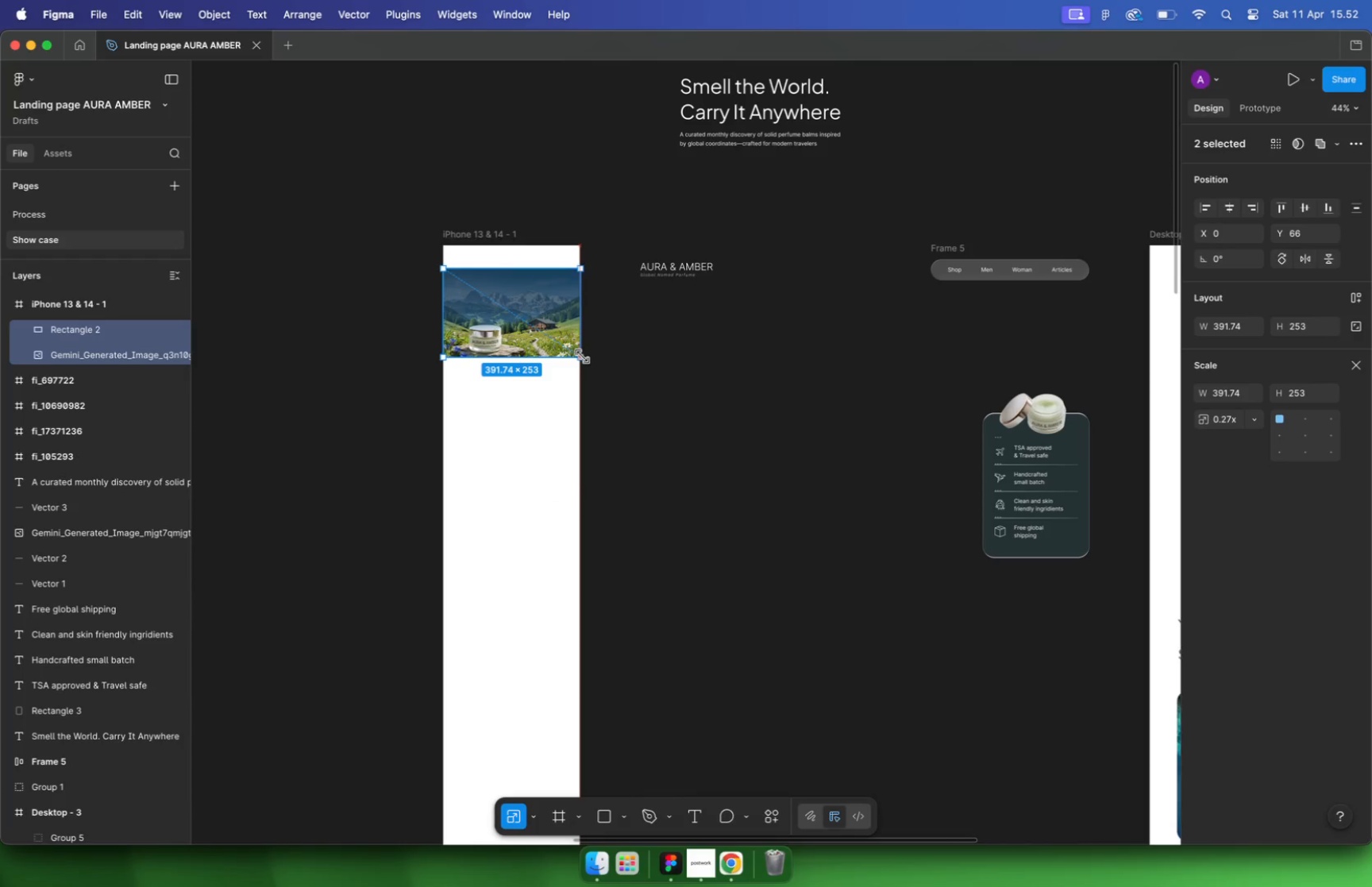 
hold_key(key=CommandLeft, duration=2.25)
scroll: coordinate [638, 427], scroll_direction: up, amount: 8.0
 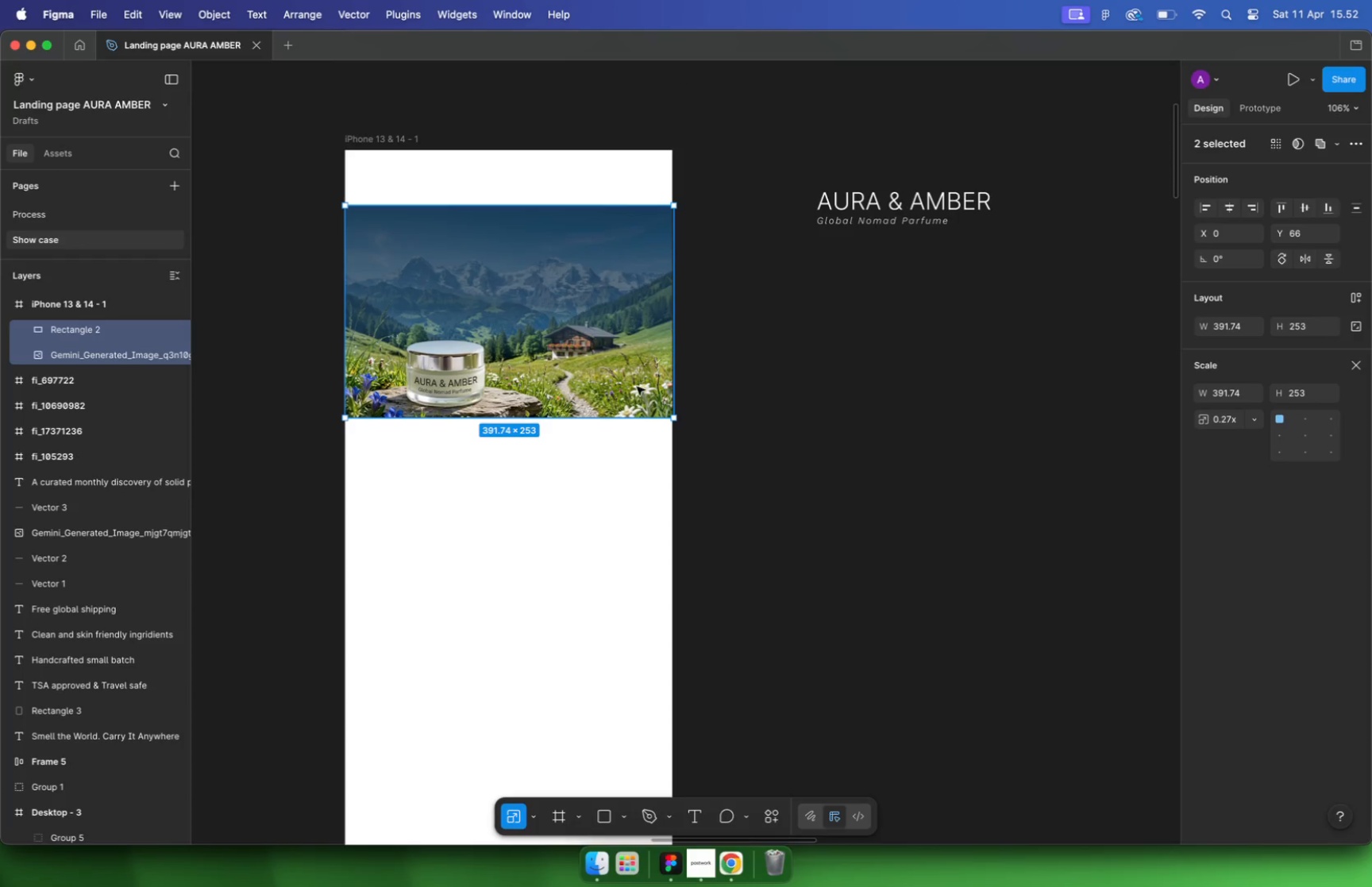 
scroll: coordinate [682, 442], scroll_direction: down, amount: 14.0
 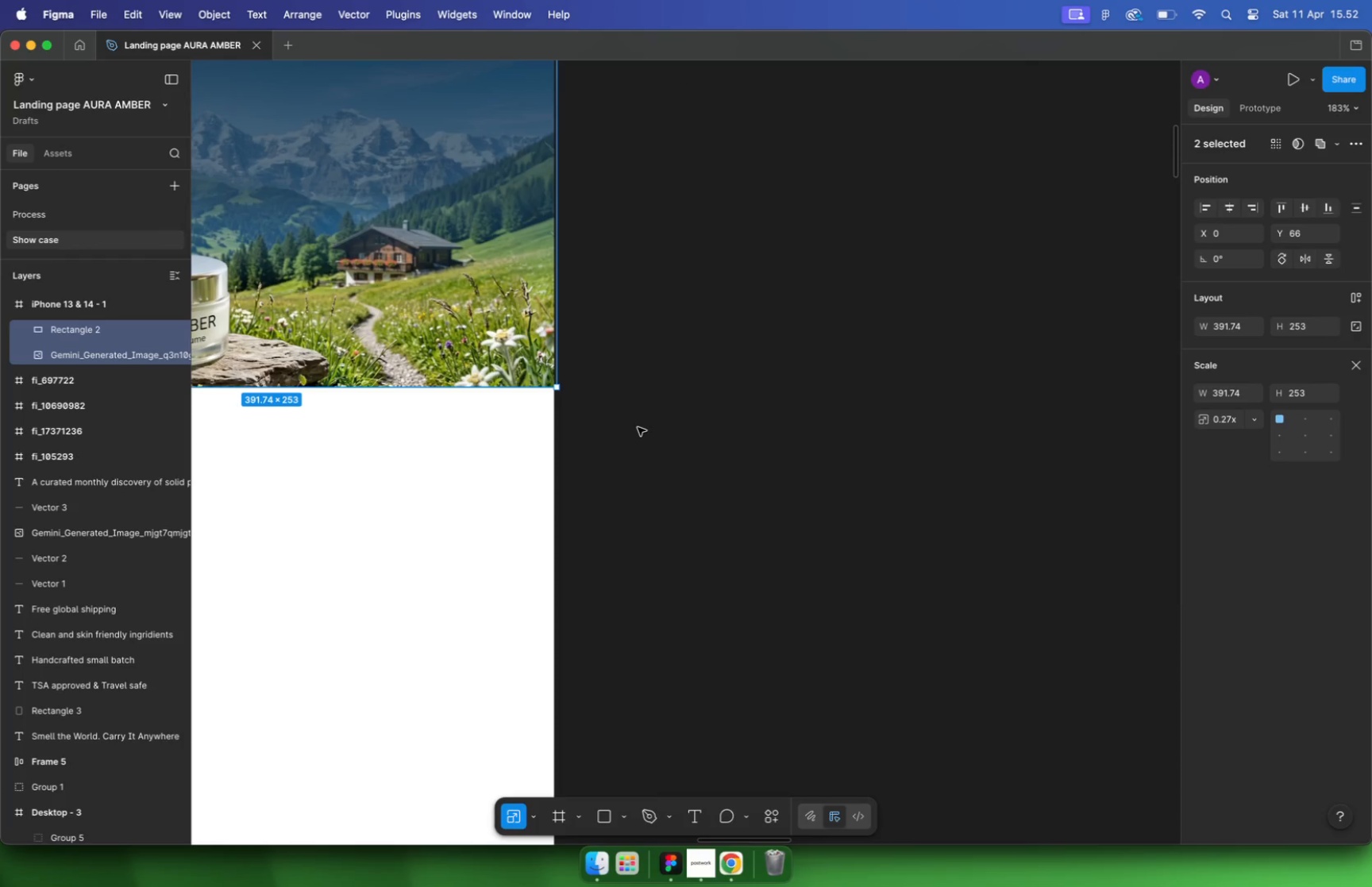 
double_click([564, 330])
 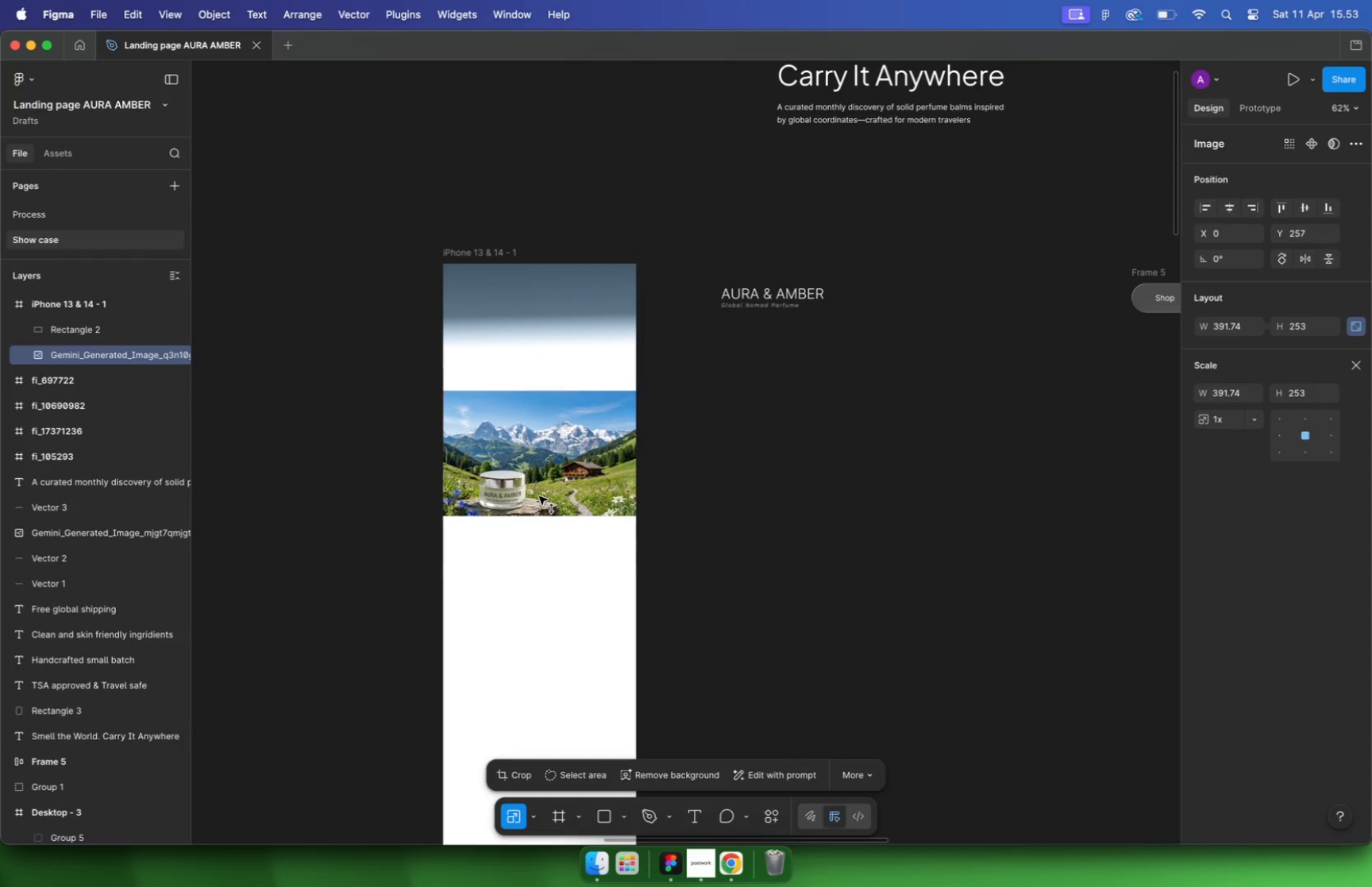 
left_click_drag(start_coordinate=[554, 353], to_coordinate=[557, 312])
 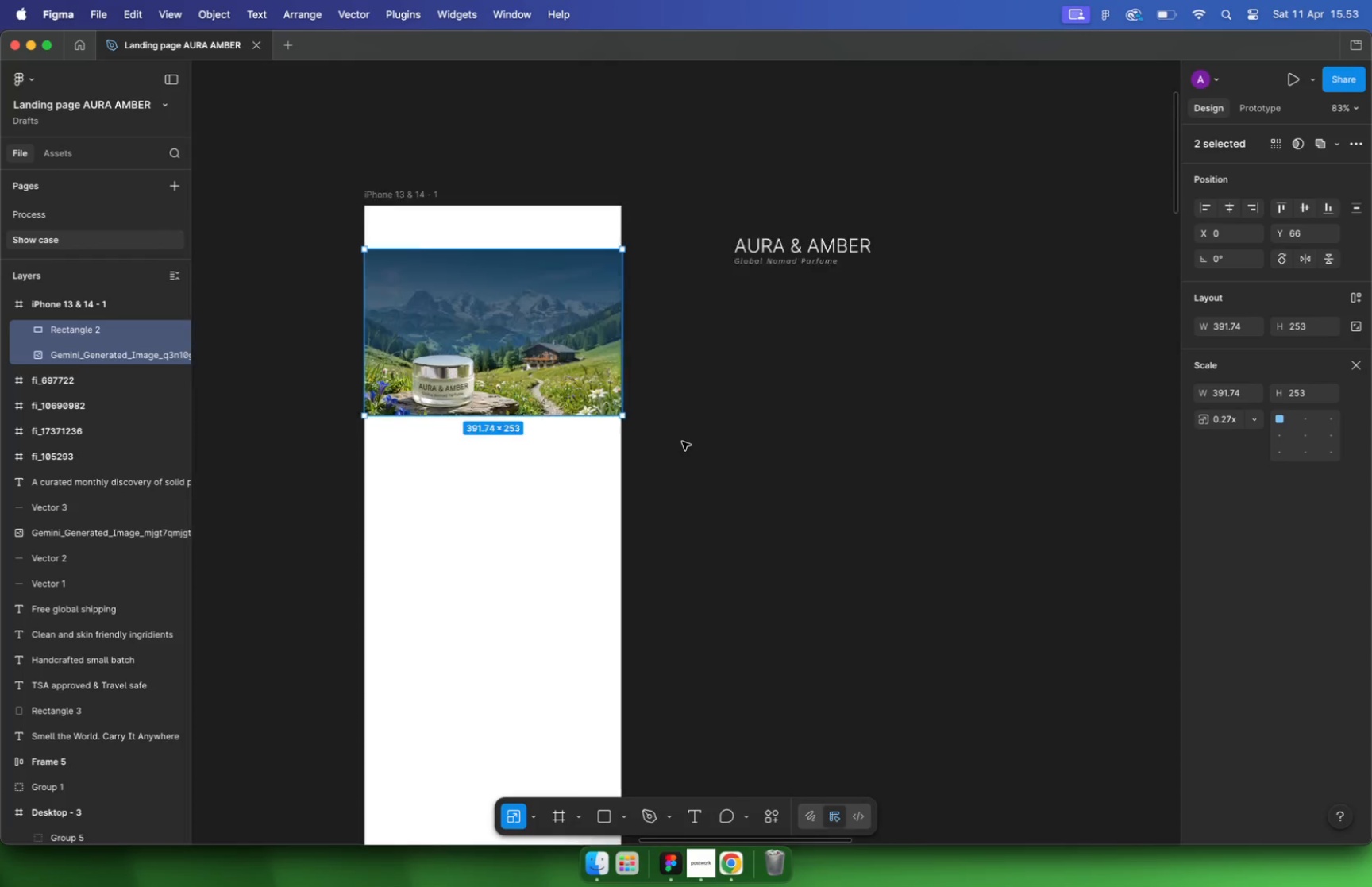 
hold_key(key=ShiftLeft, duration=0.52)
 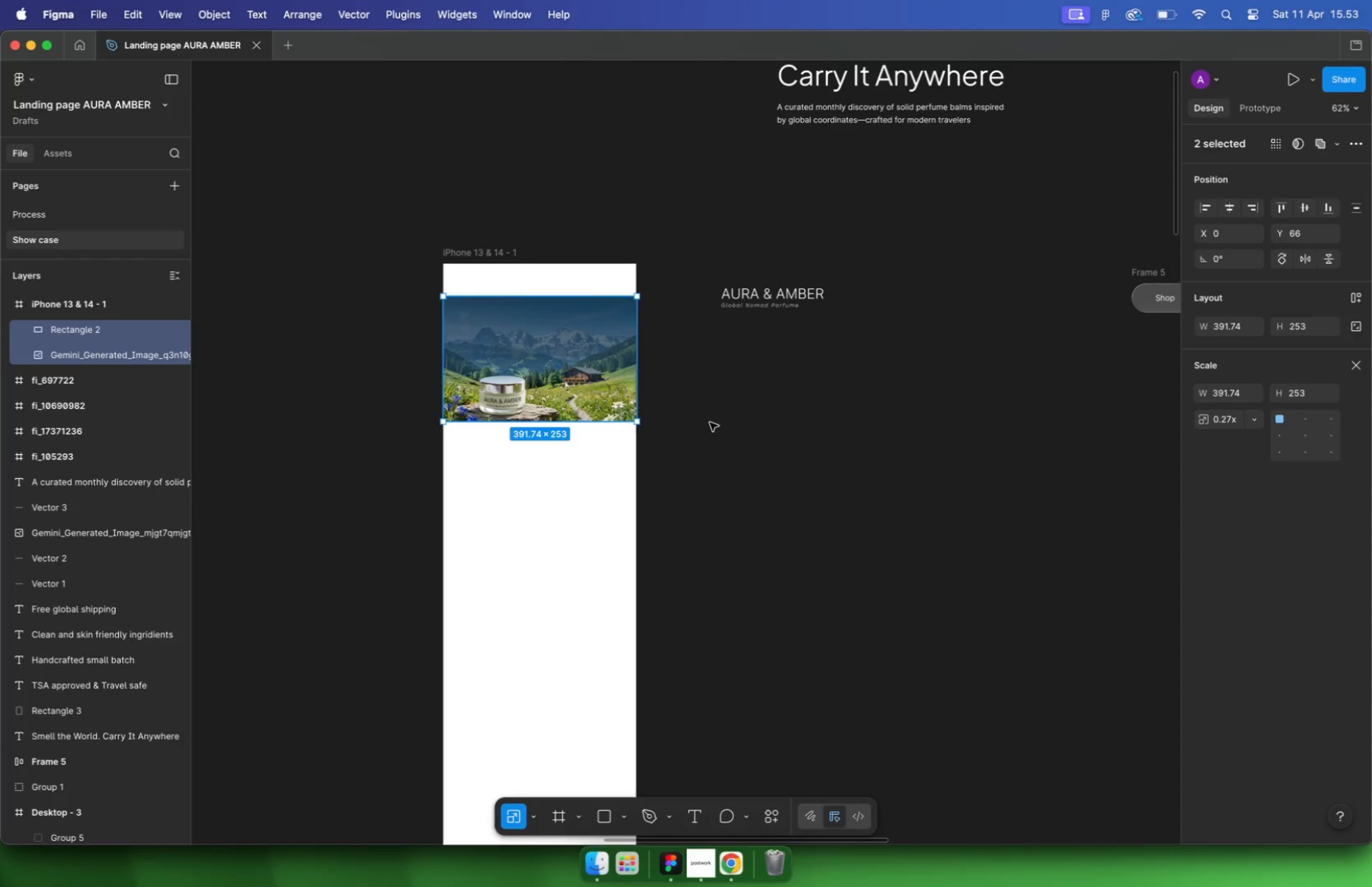 
left_click_drag(start_coordinate=[552, 403], to_coordinate=[534, 507])
 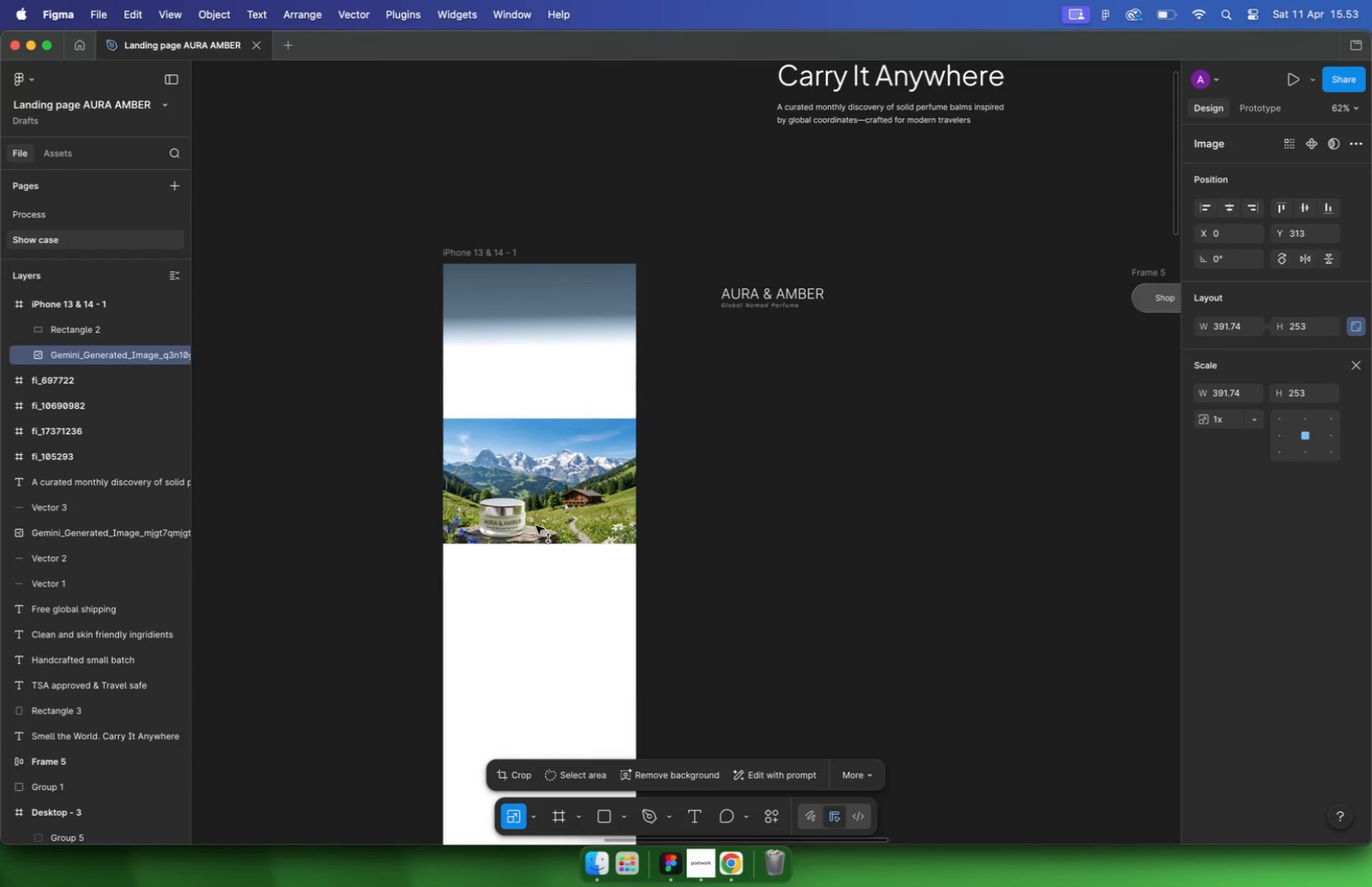 
hold_key(key=ShiftLeft, duration=3.26)
 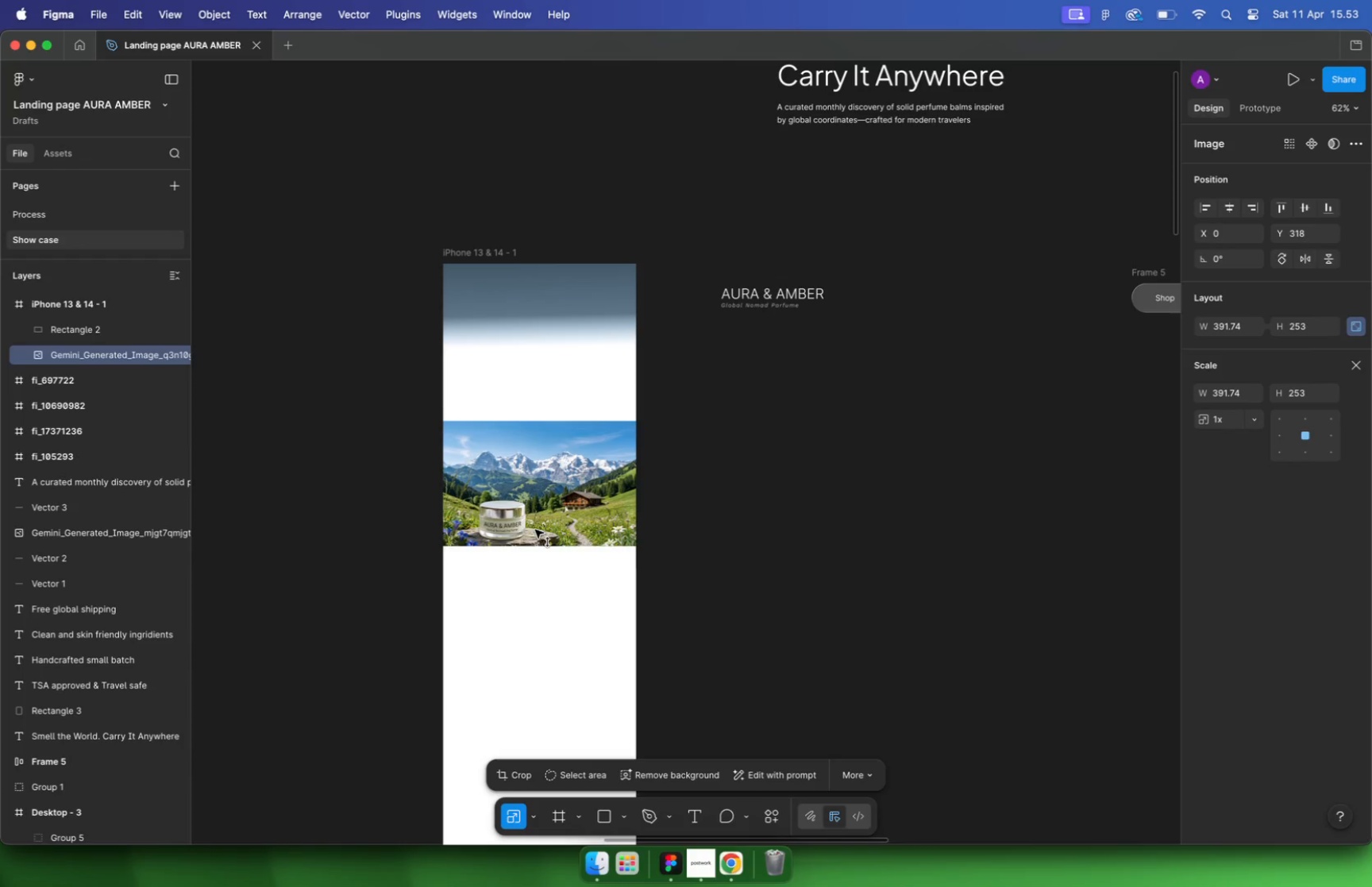 
double_click([545, 307])
 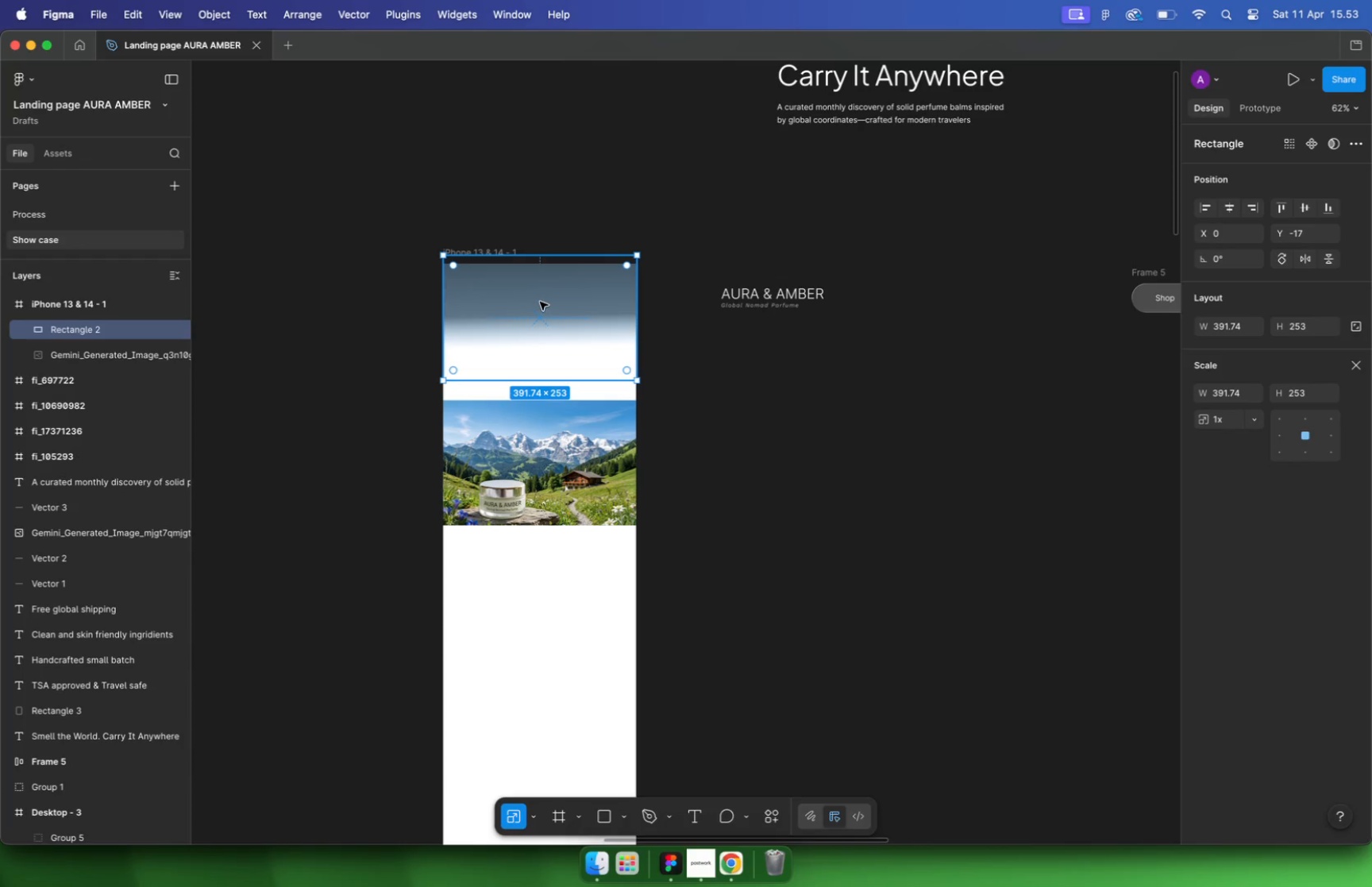 
left_click_drag(start_coordinate=[540, 302], to_coordinate=[801, 449])
 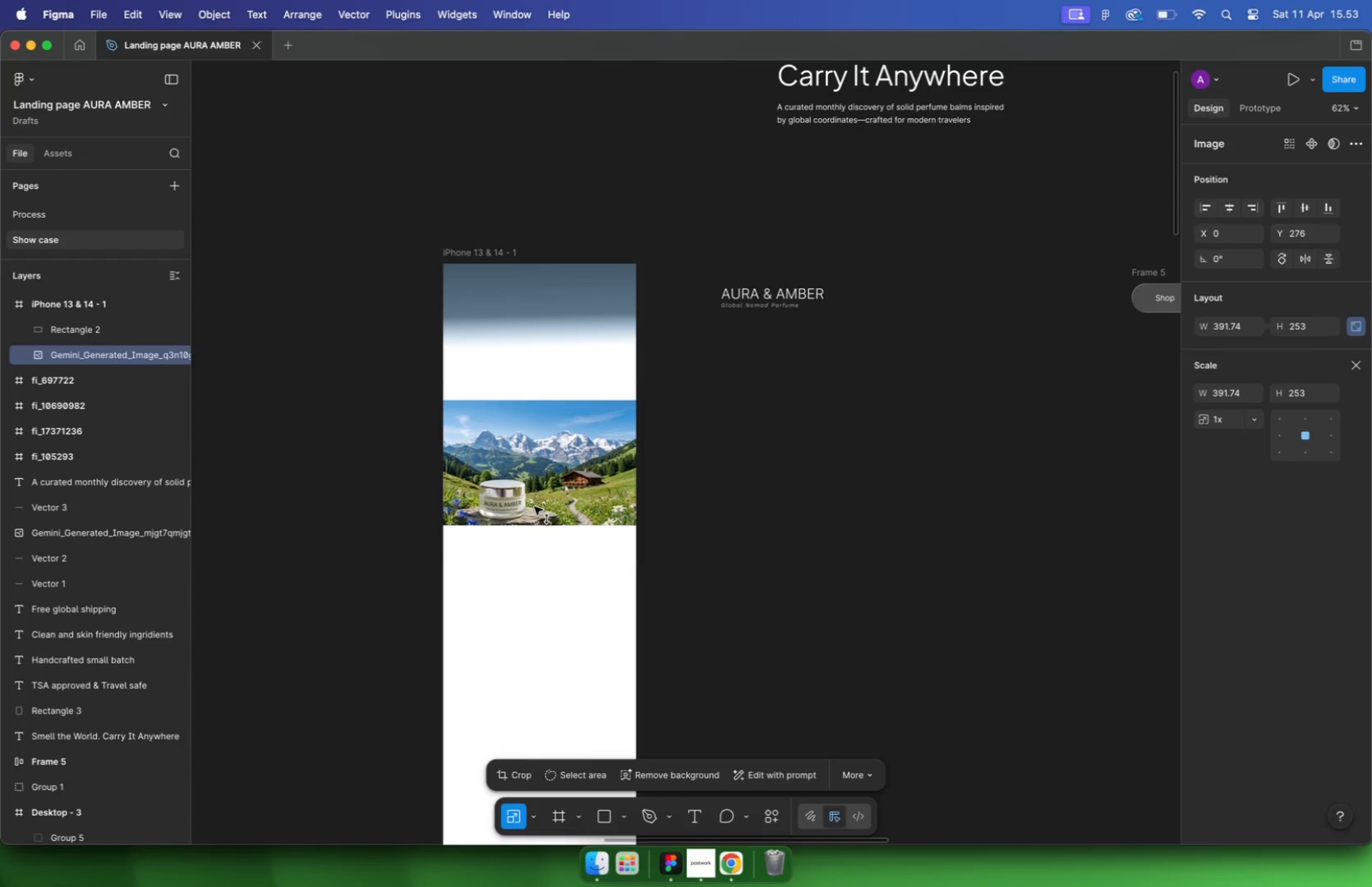 
key(Shift+ShiftLeft)
 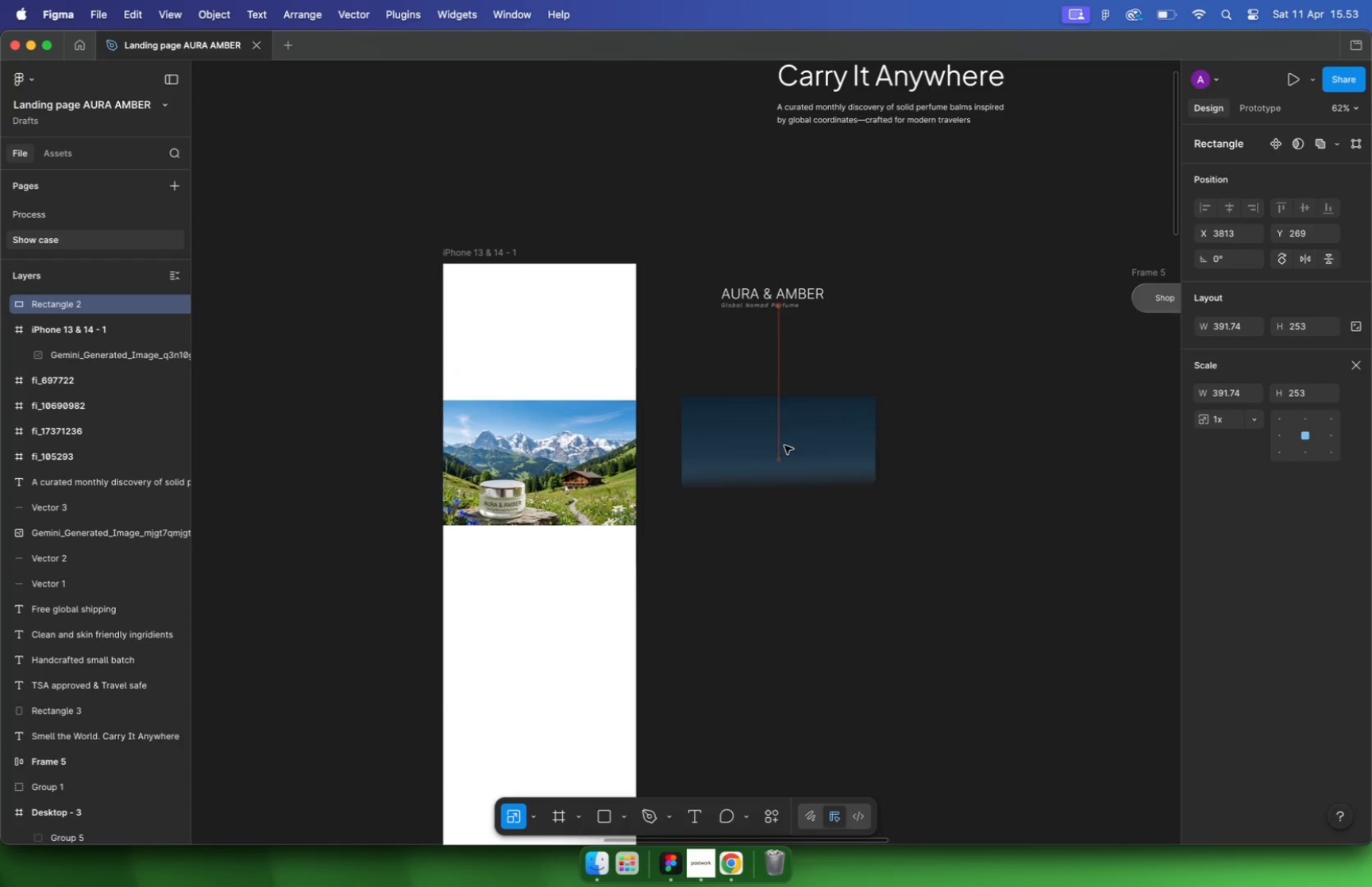 
left_click([561, 408])
 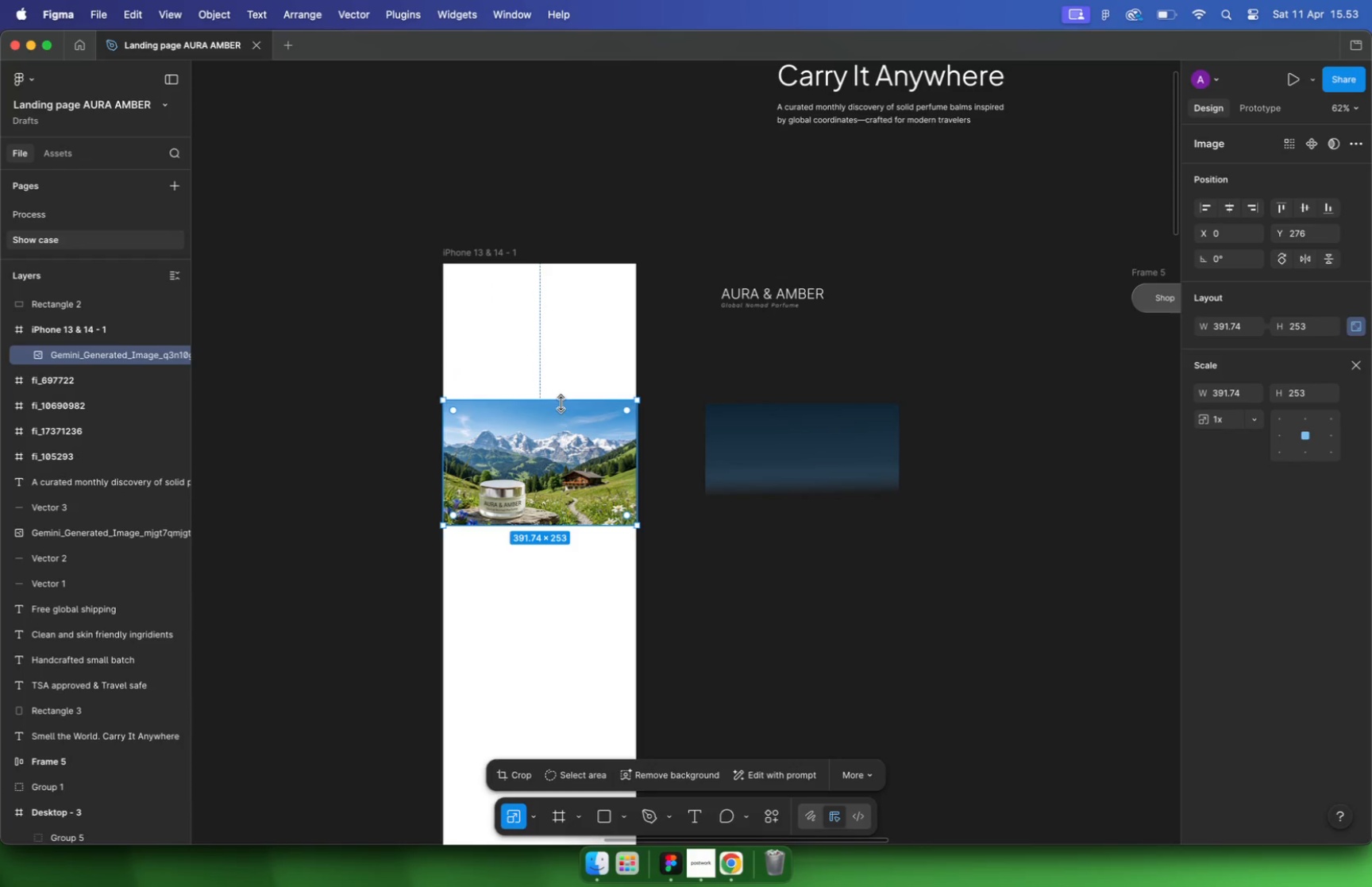 
hold_key(key=CommandLeft, duration=0.84)
left_click_drag(start_coordinate=[548, 403], to_coordinate=[534, 273])
 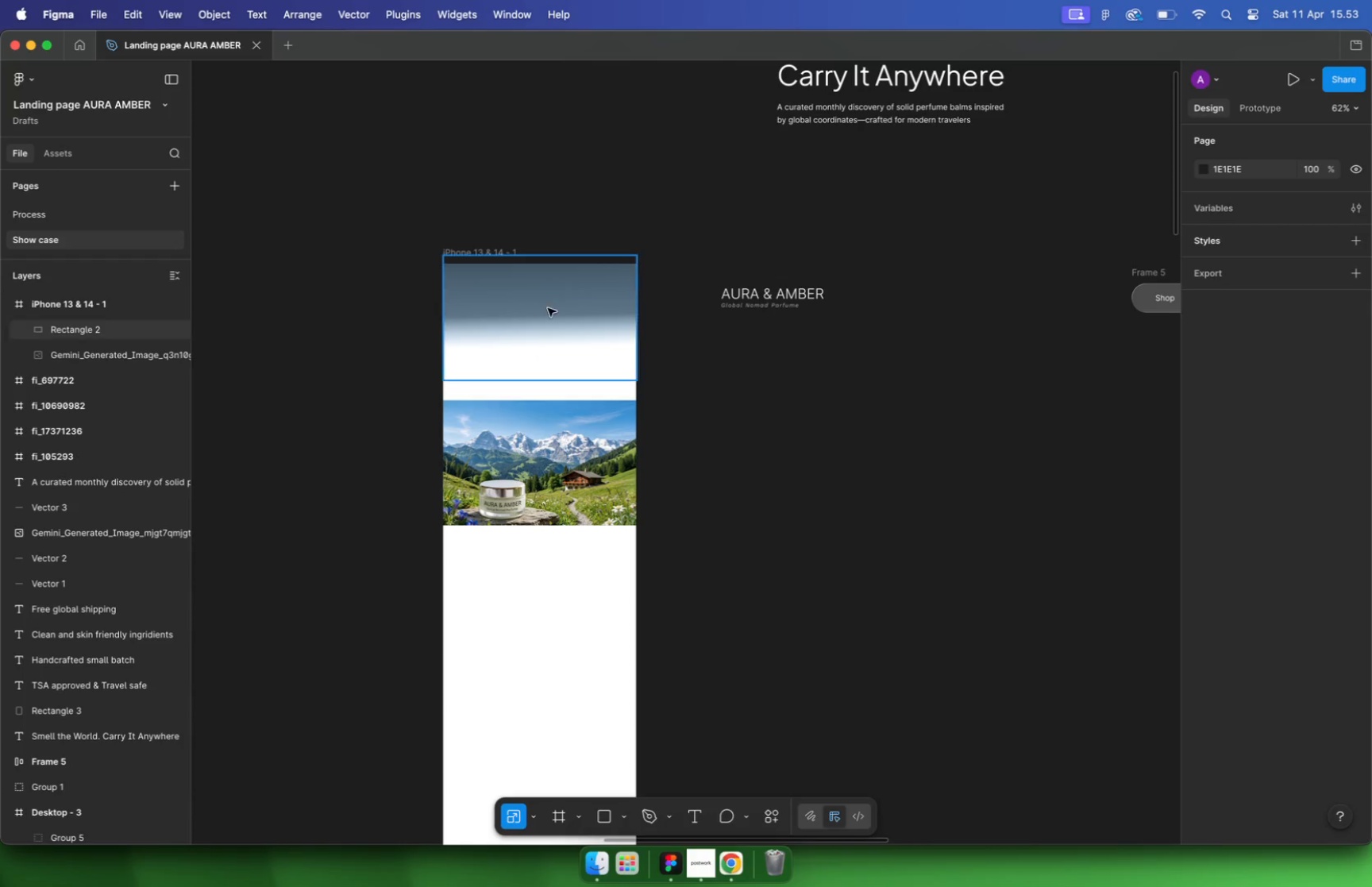 
key(Meta+CommandLeft)
 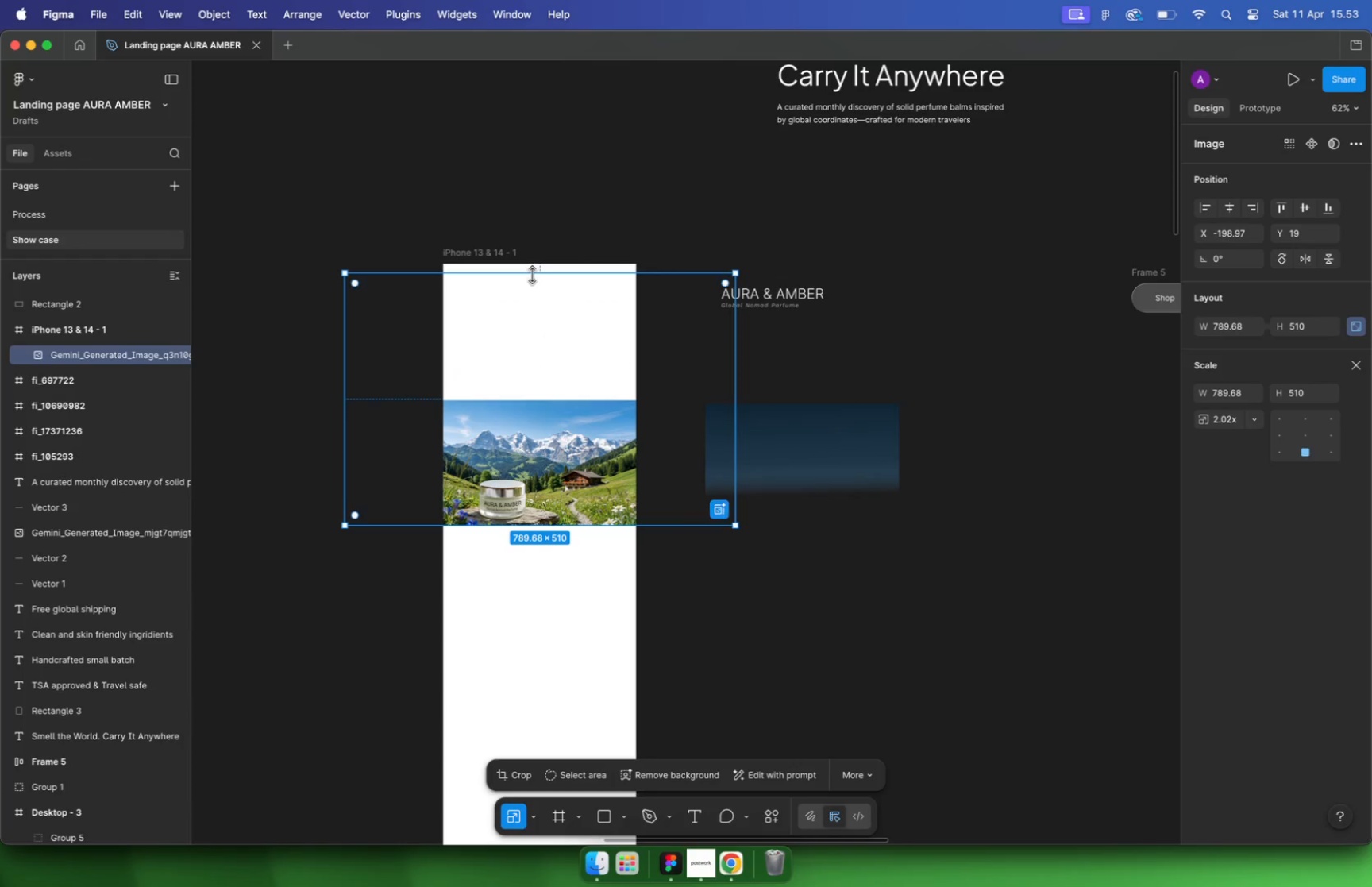 
key(Meta+Z)
 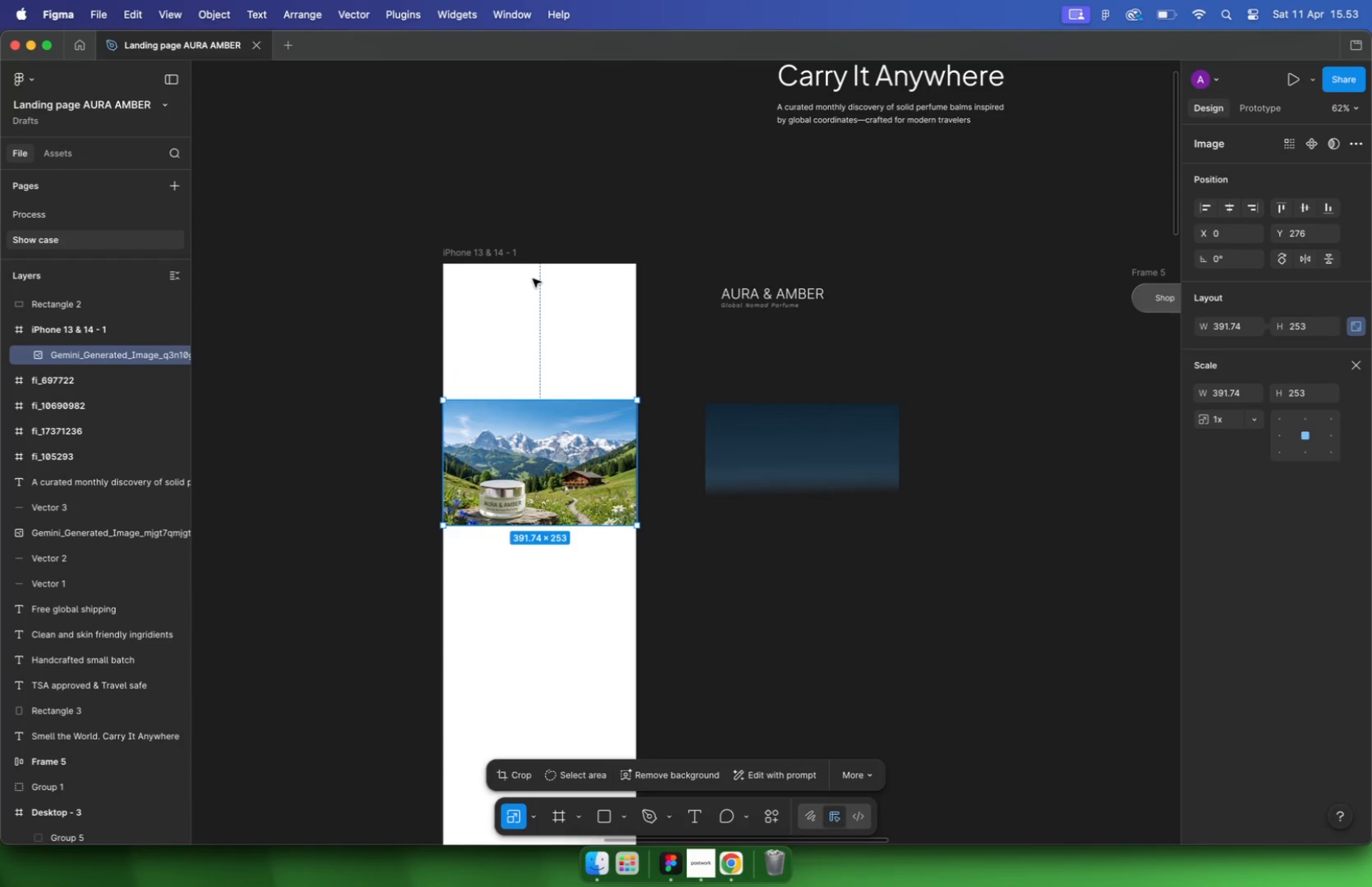 
key(V)
 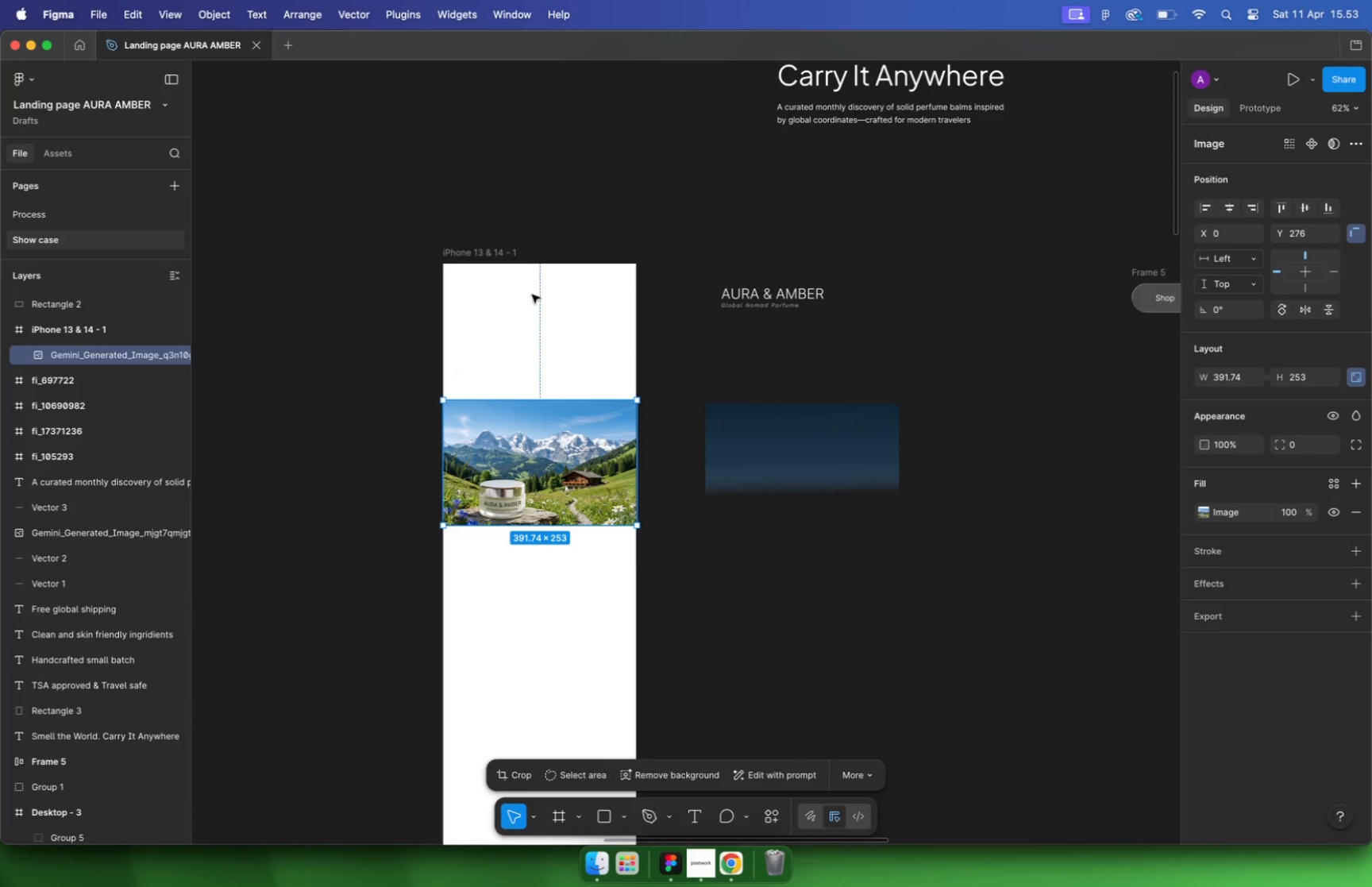 
hold_key(key=CommandLeft, duration=2.17)
left_click_drag(start_coordinate=[527, 396], to_coordinate=[533, 264])
 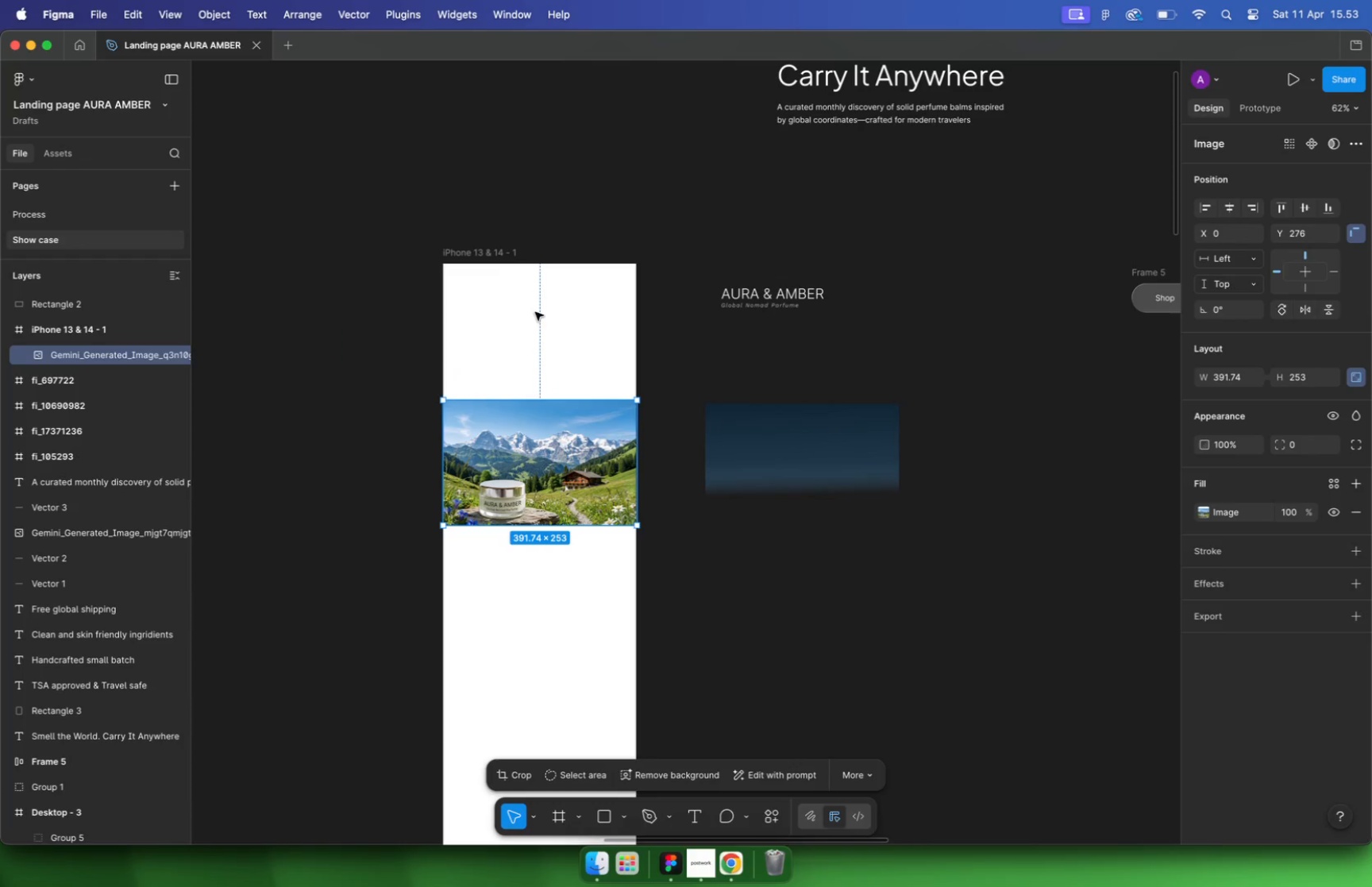 
hold_key(key=CommandLeft, duration=14.36)
left_click_drag(start_coordinate=[528, 522], to_coordinate=[516, 658])
 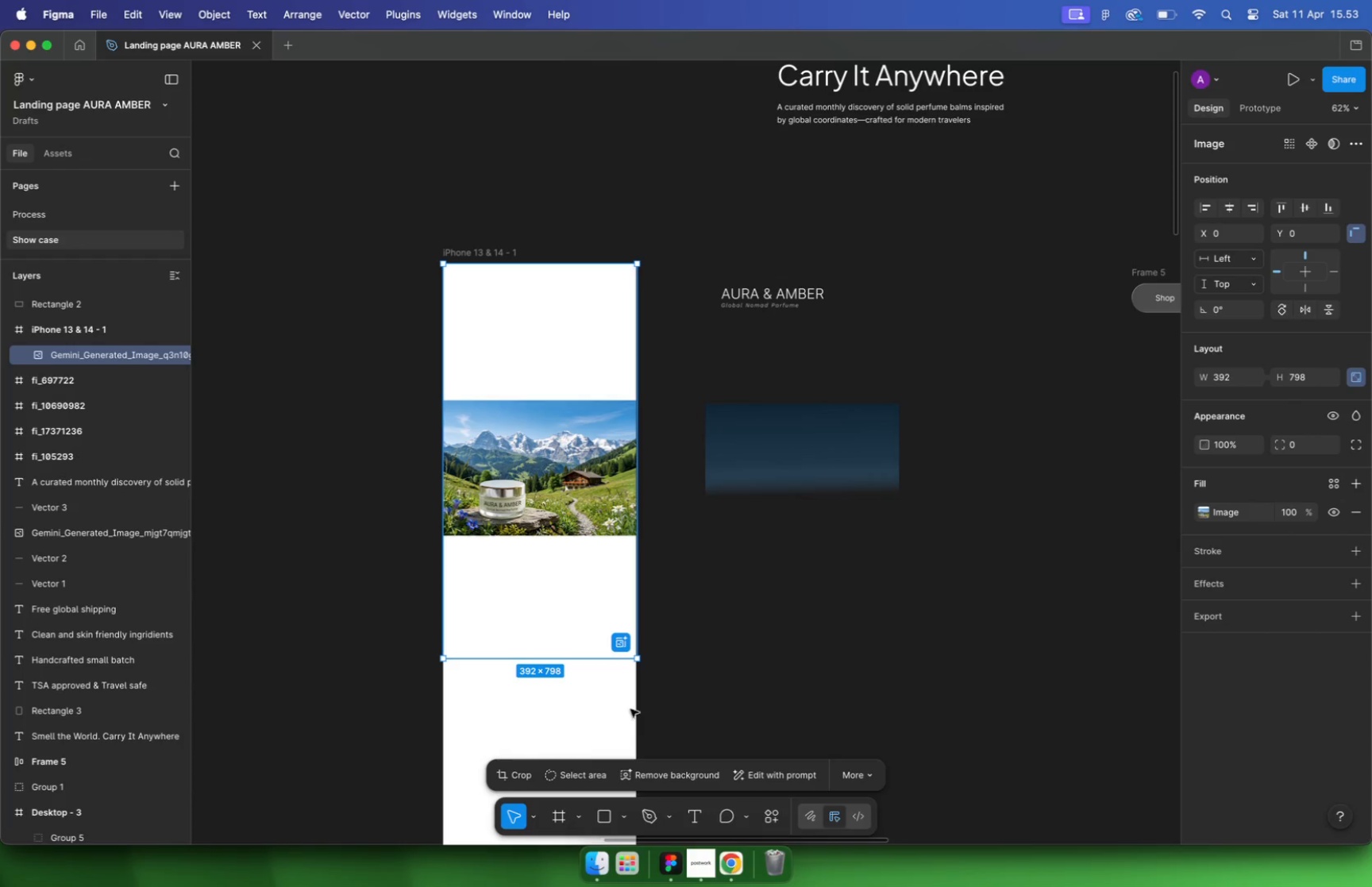 
left_click([623, 642])
 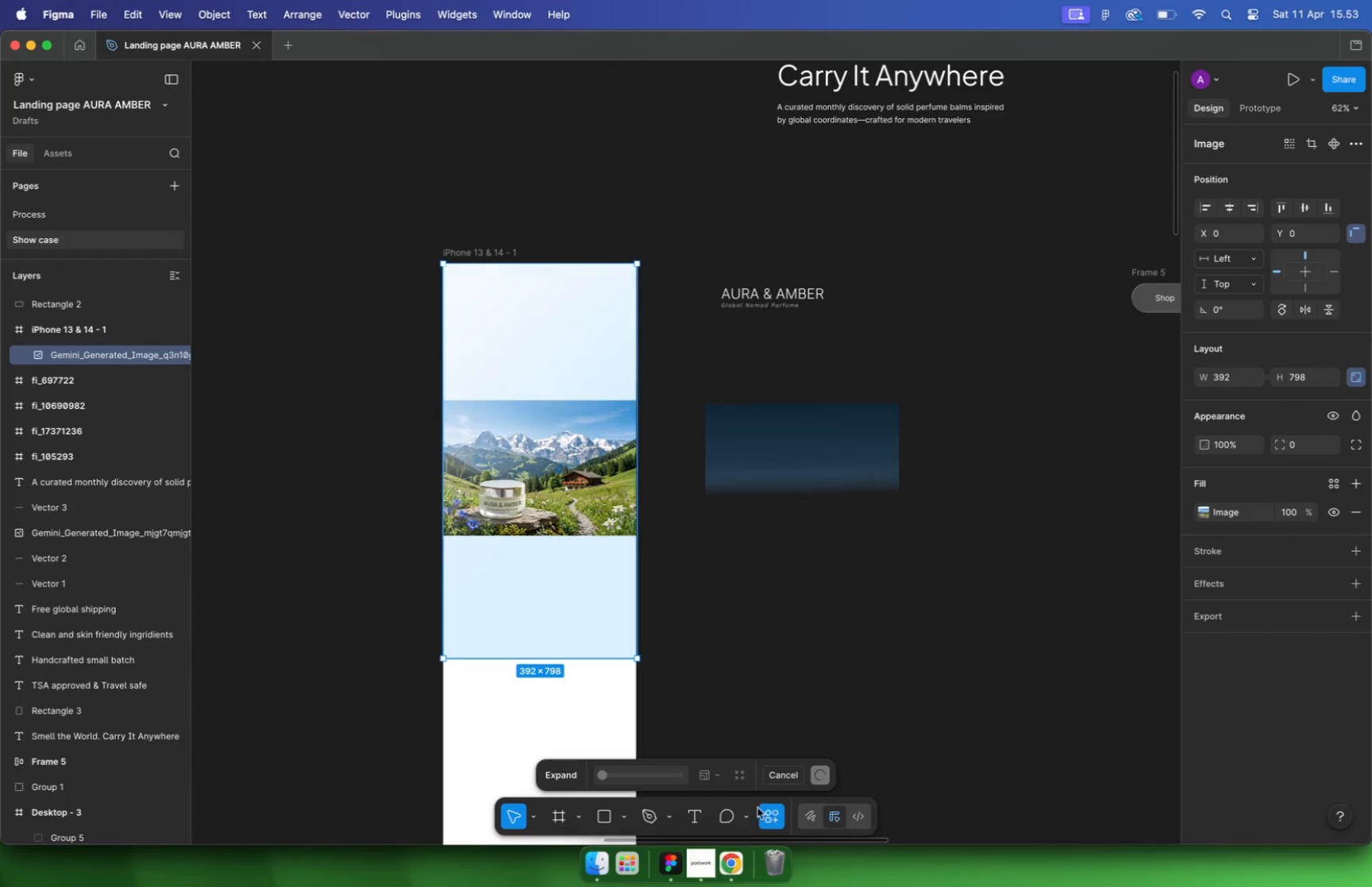 
left_click([730, 864])
 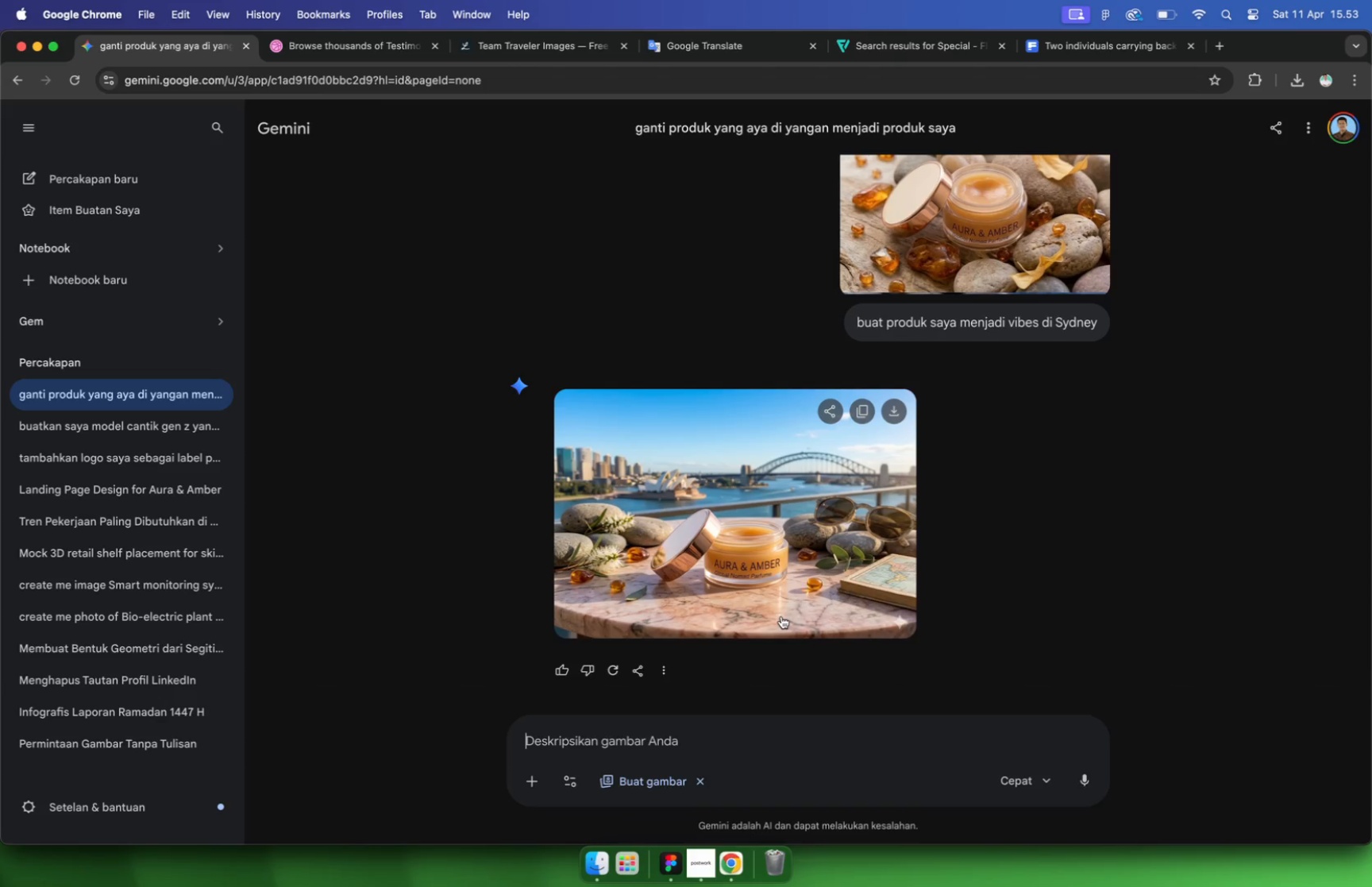 
scroll: coordinate [785, 617], scroll_direction: down, amount: 10.0
 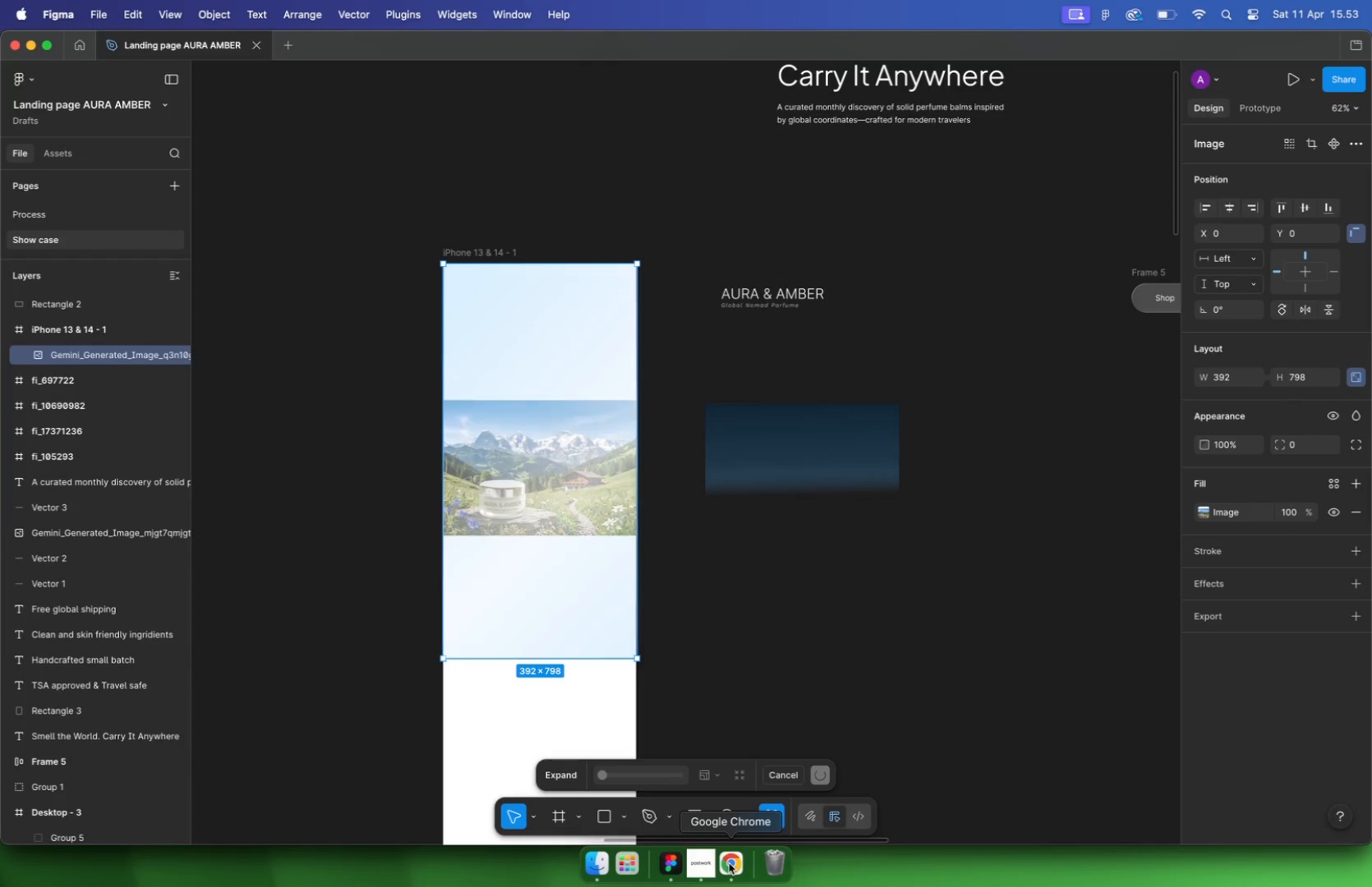 
left_click([806, 485])
 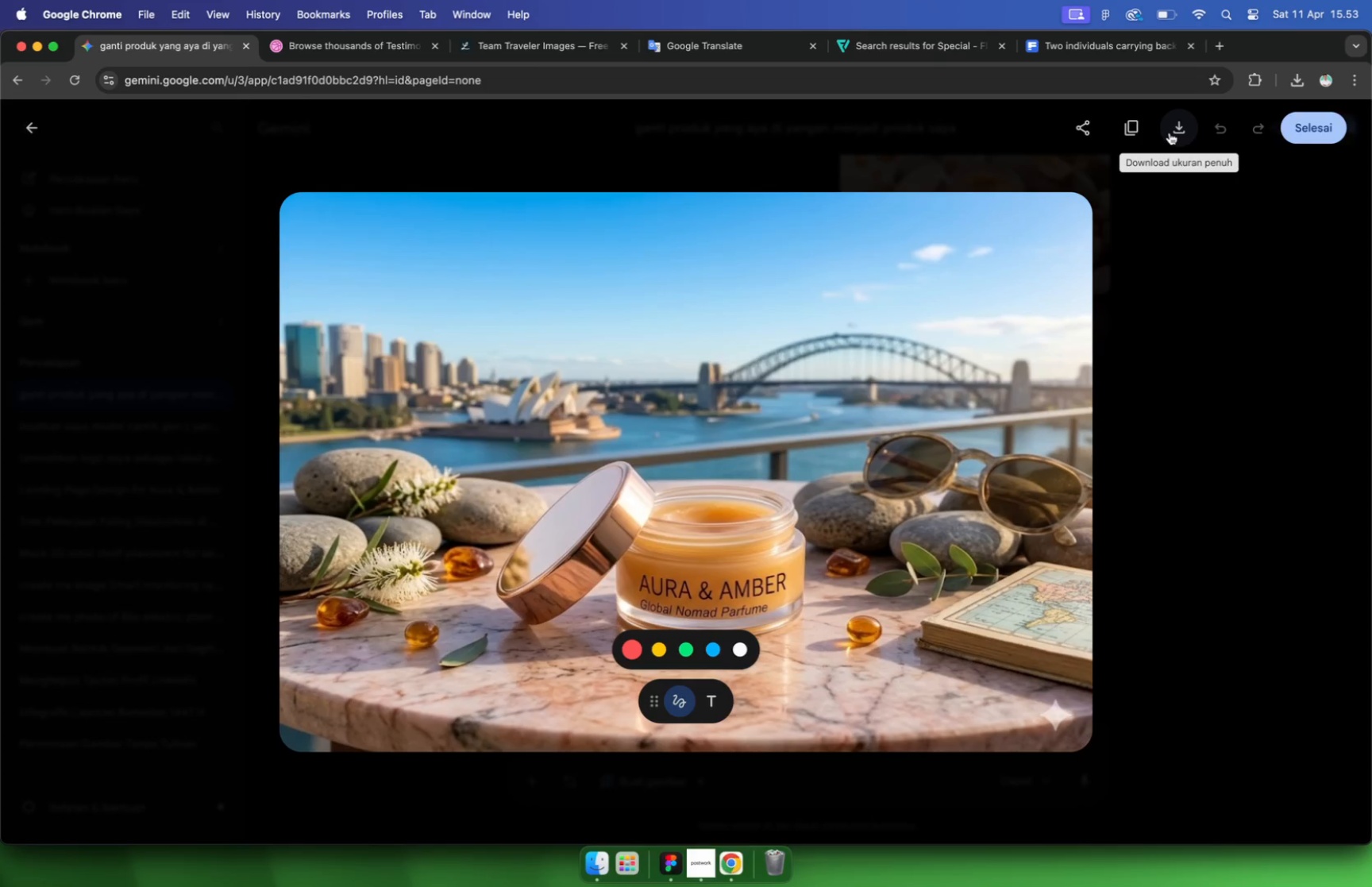 
left_click([1170, 133])
 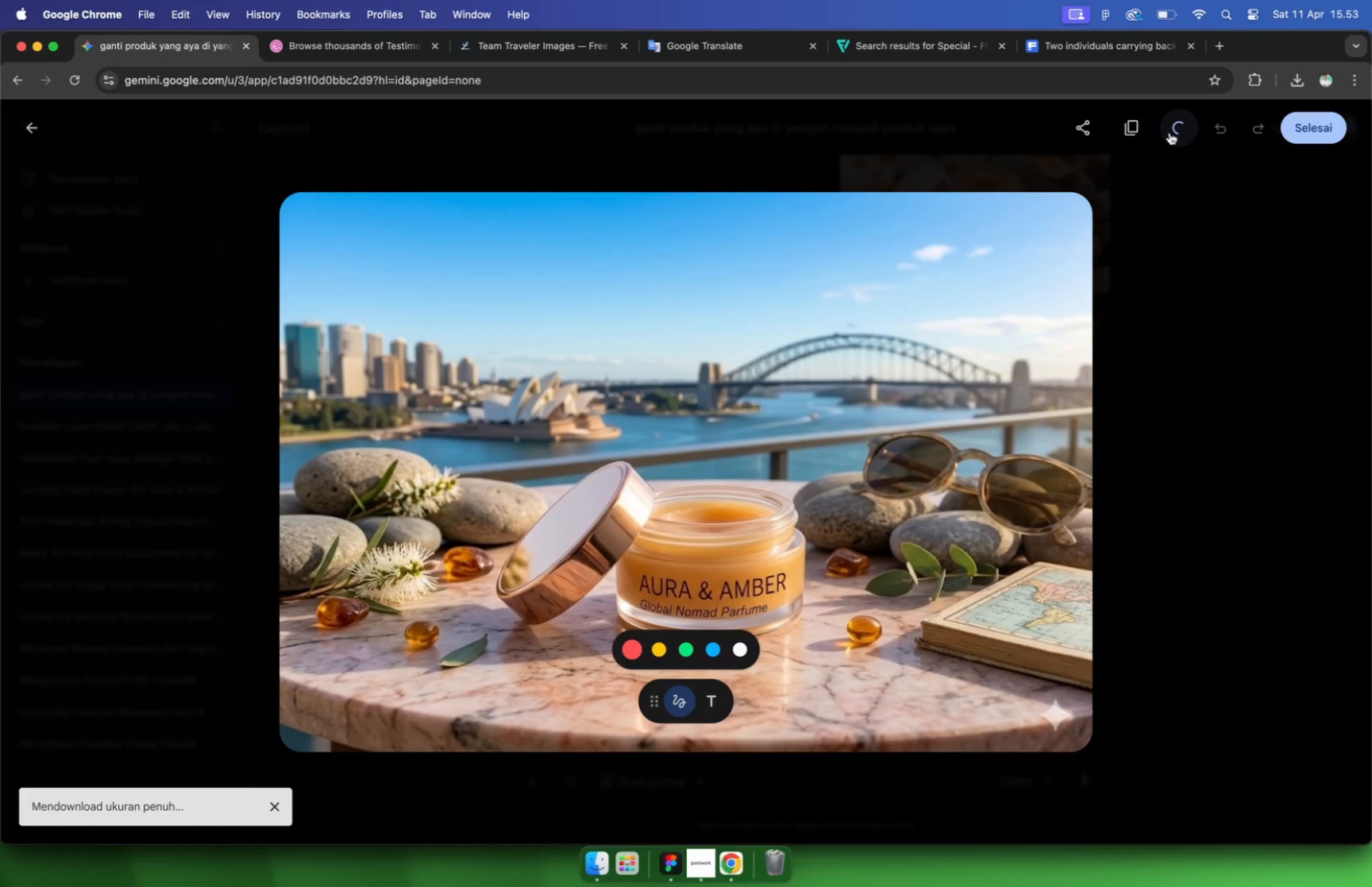 
wait(9.99)
 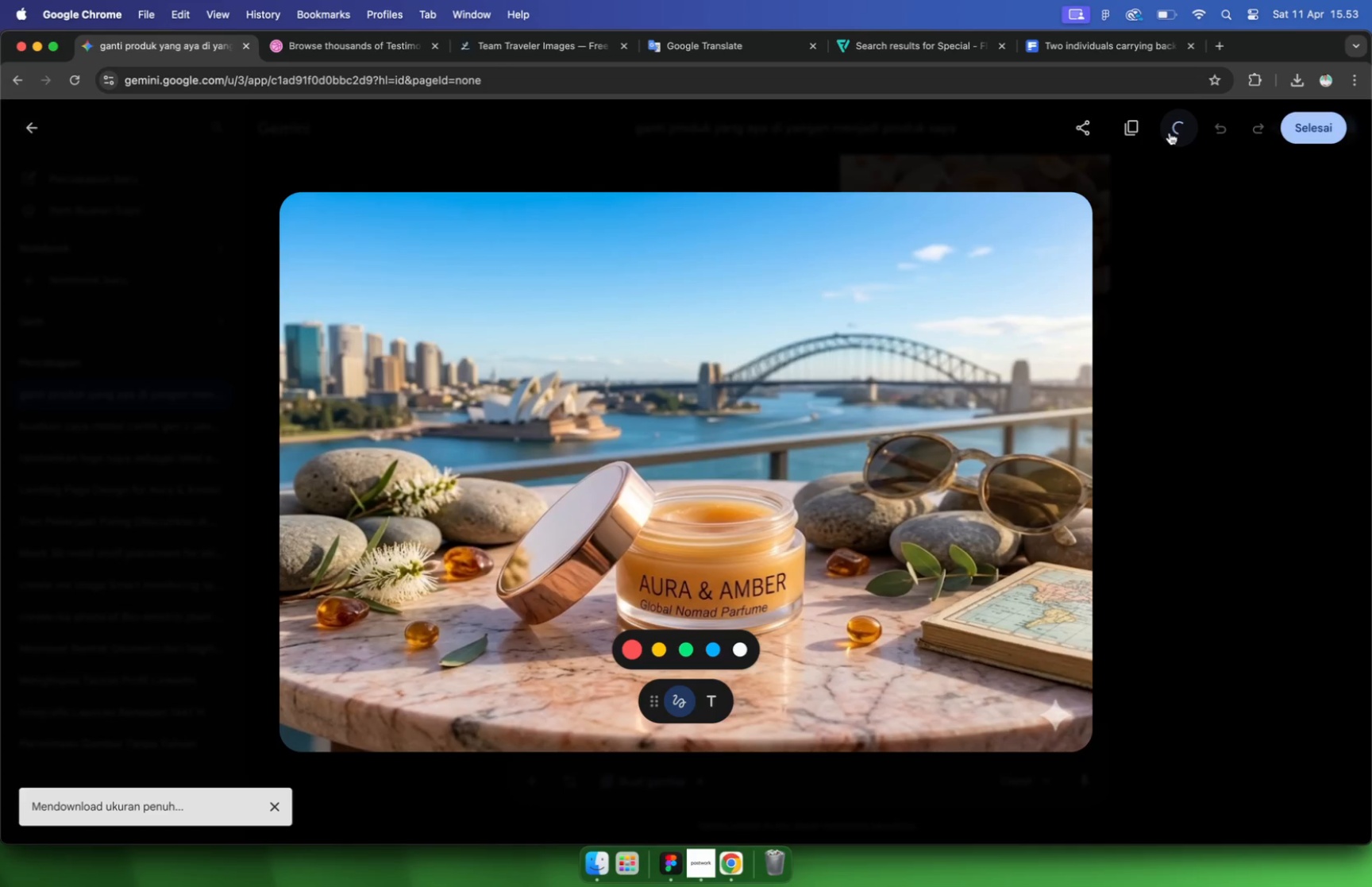 
mouse_move([728, 873])
 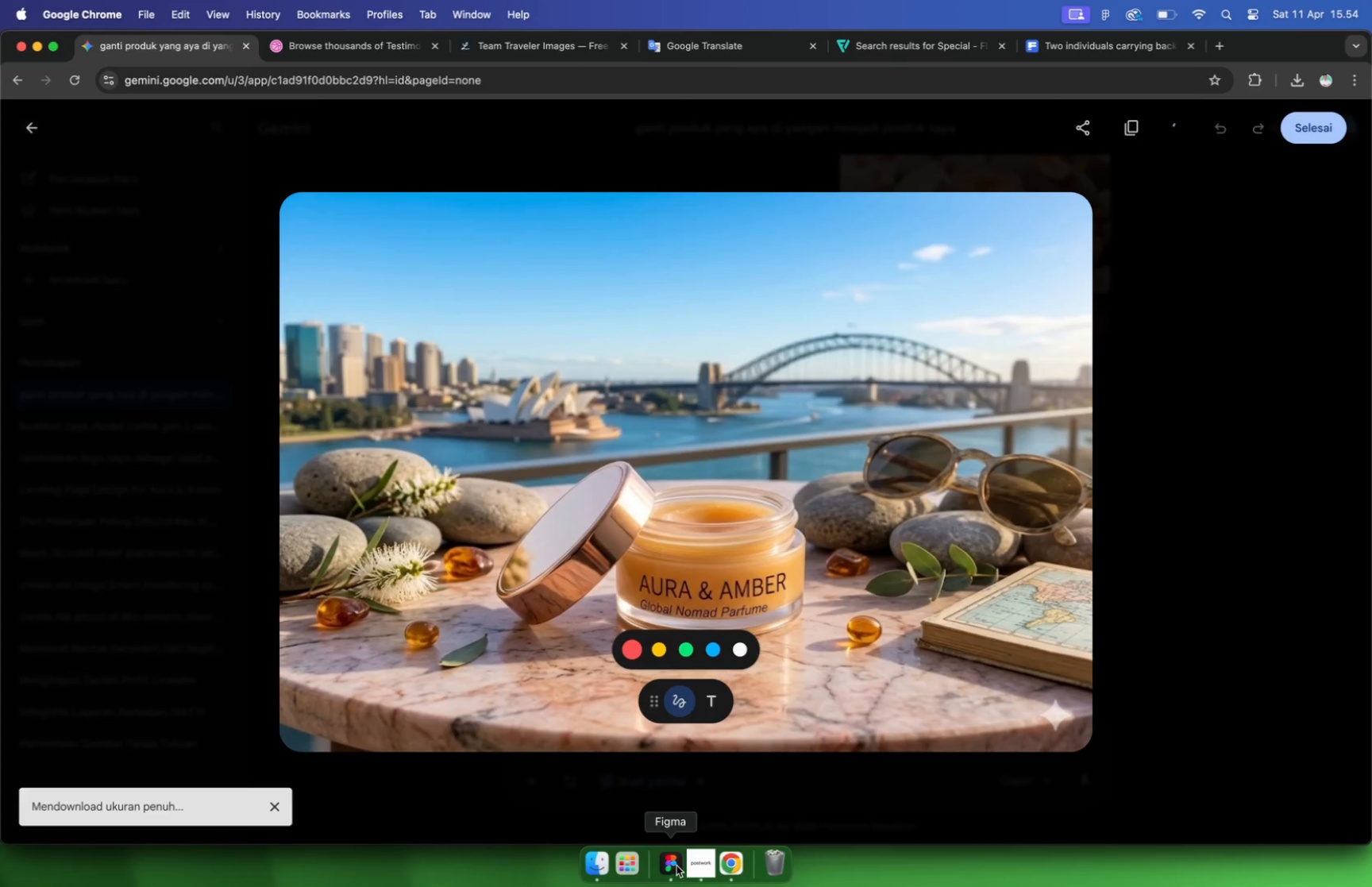 
left_click([699, 862])